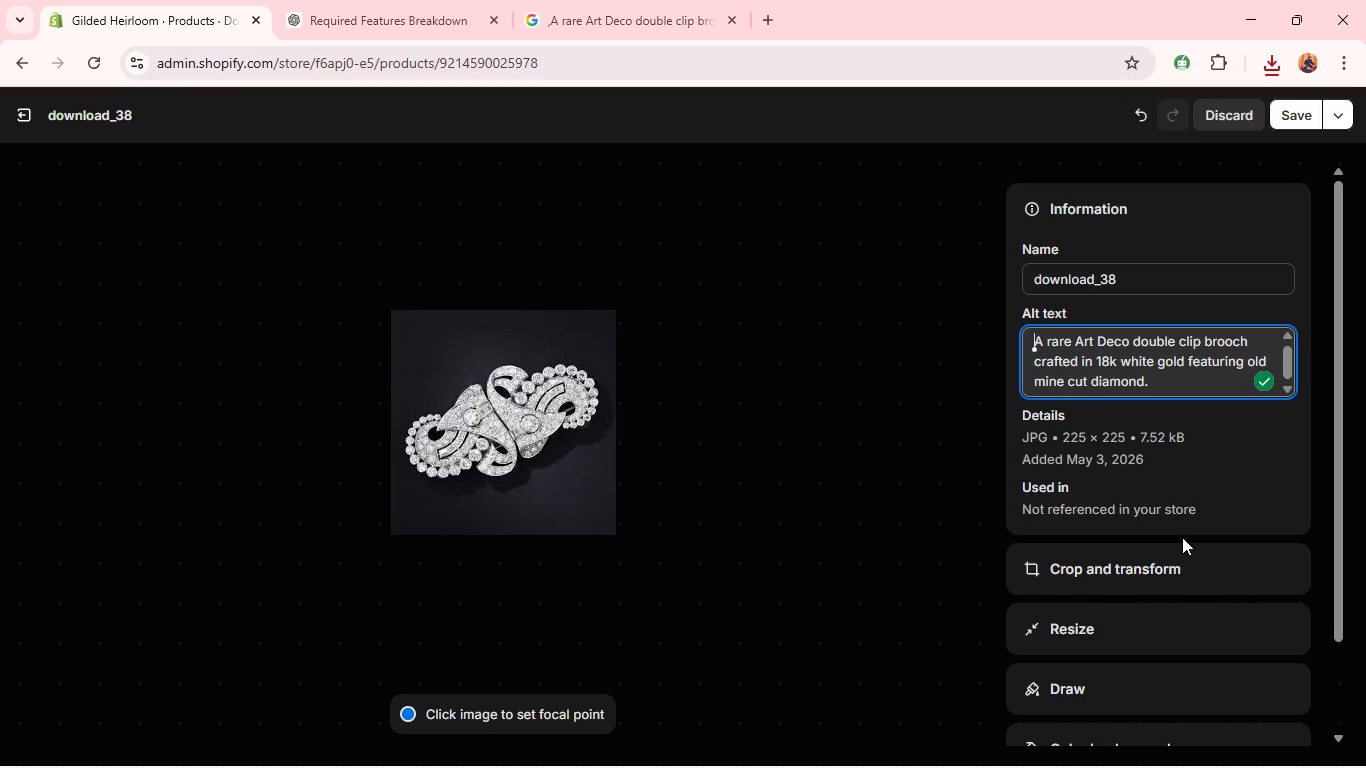 
left_click([1153, 569])
 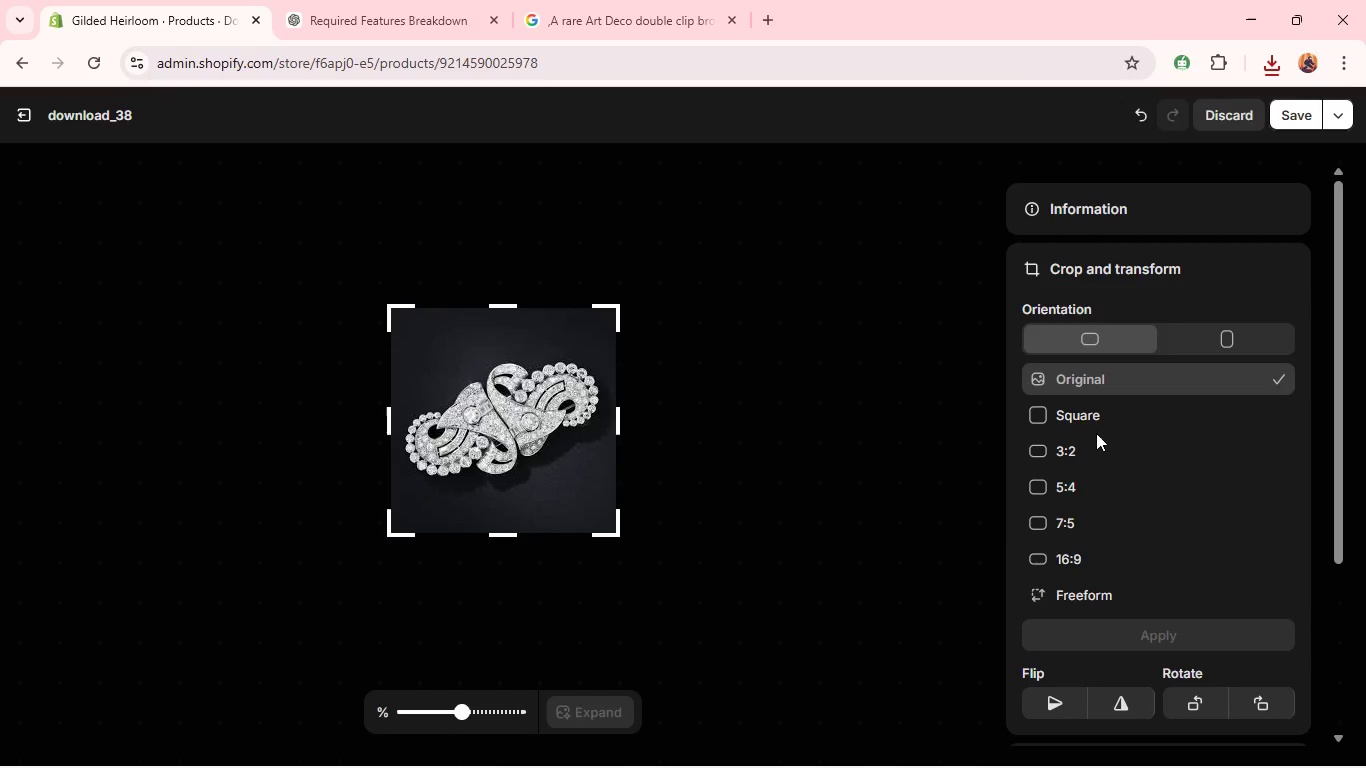 
left_click([1087, 409])
 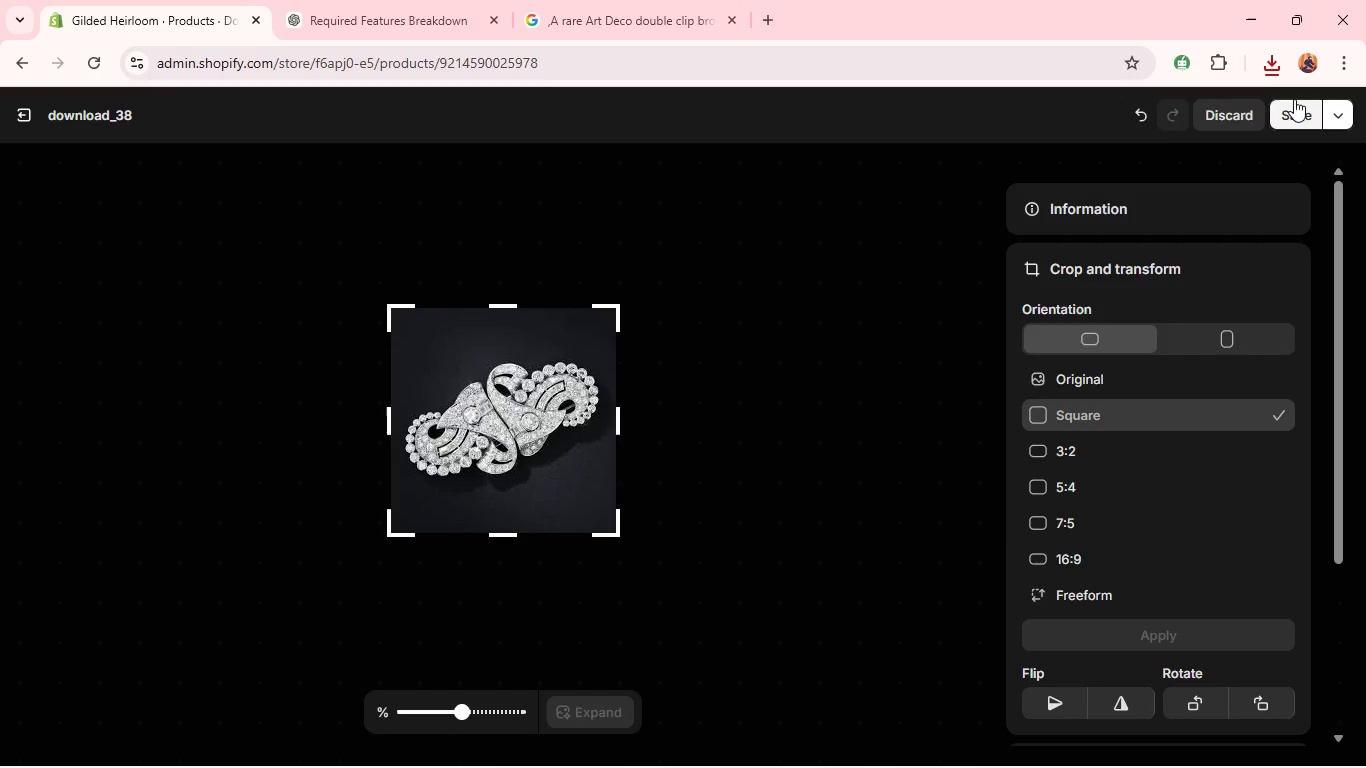 
left_click([1296, 104])
 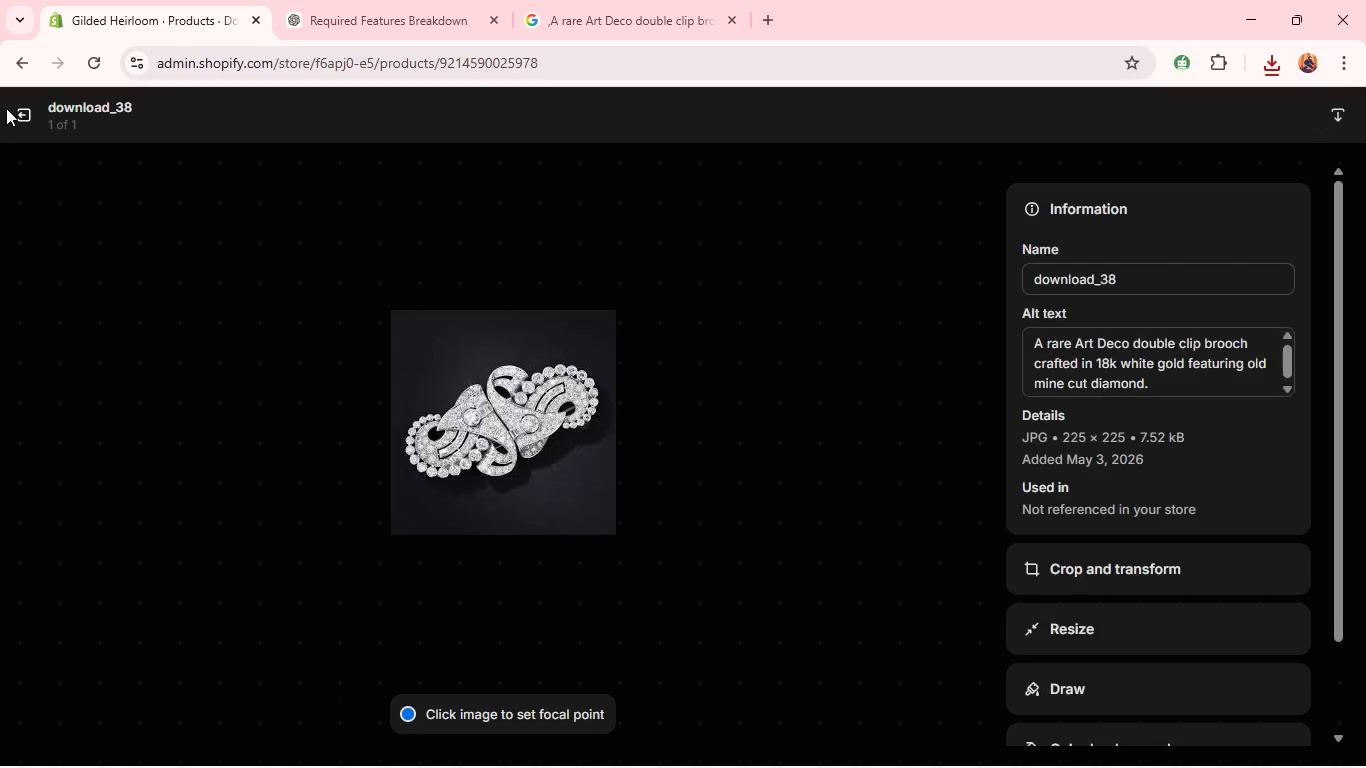 
scroll: coordinate [563, 409], scroll_direction: down, amount: 2.0
 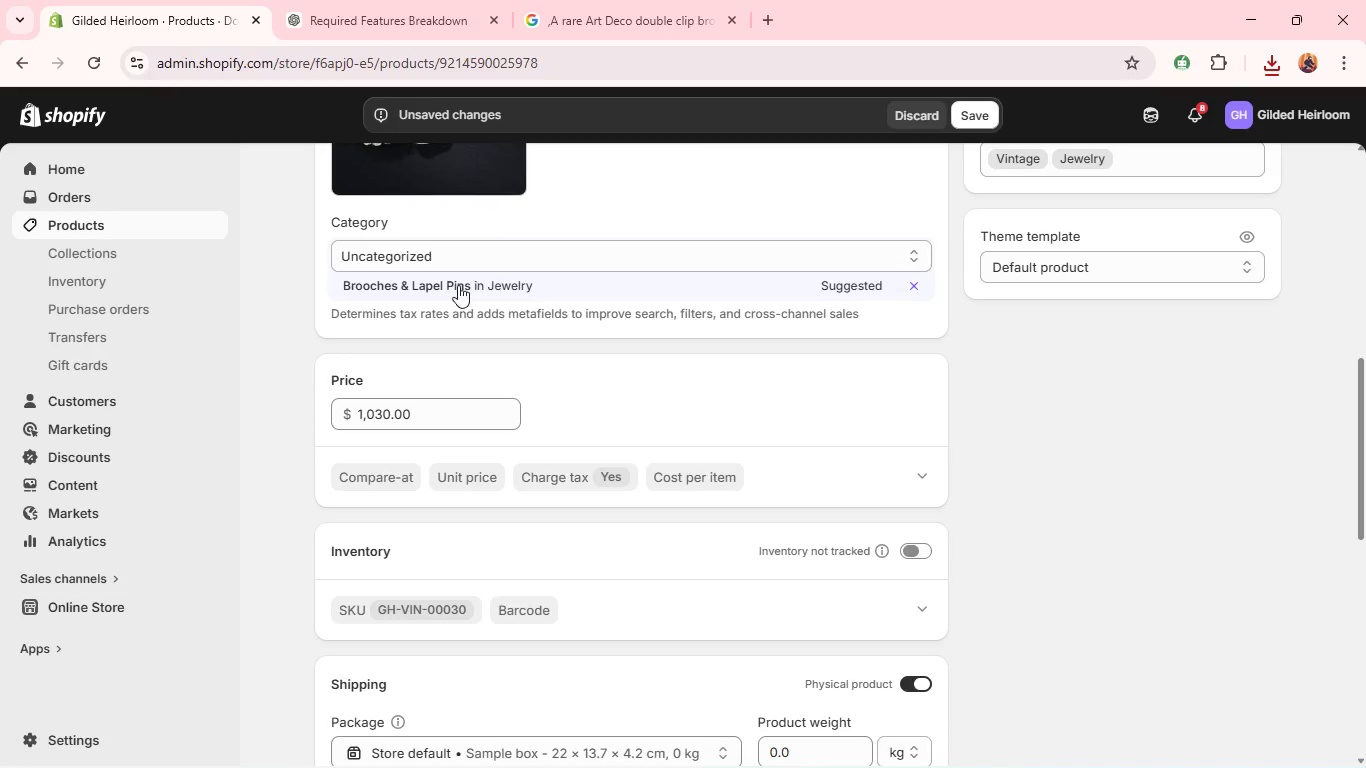 
left_click([26, 110])
 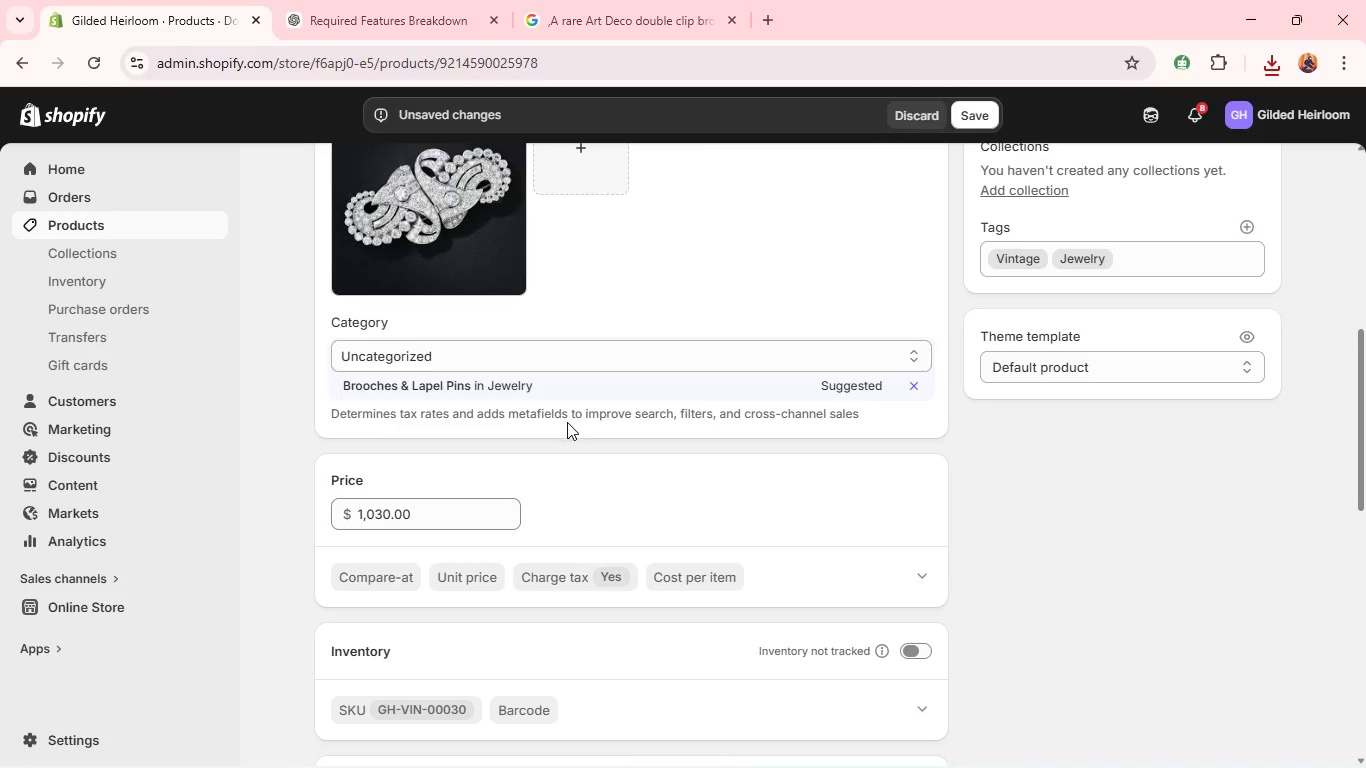 
scroll: coordinate [583, 398], scroll_direction: down, amount: 2.0
 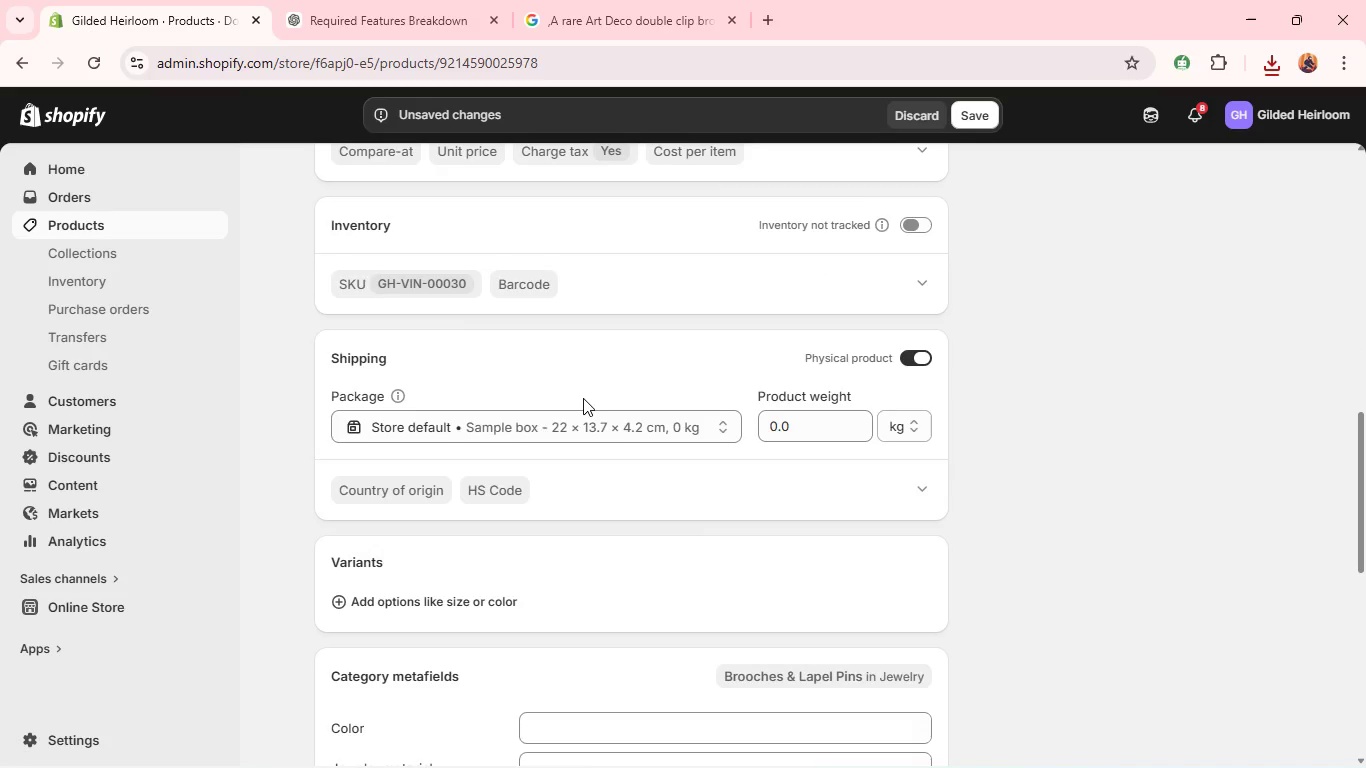 
left_click([455, 279])
 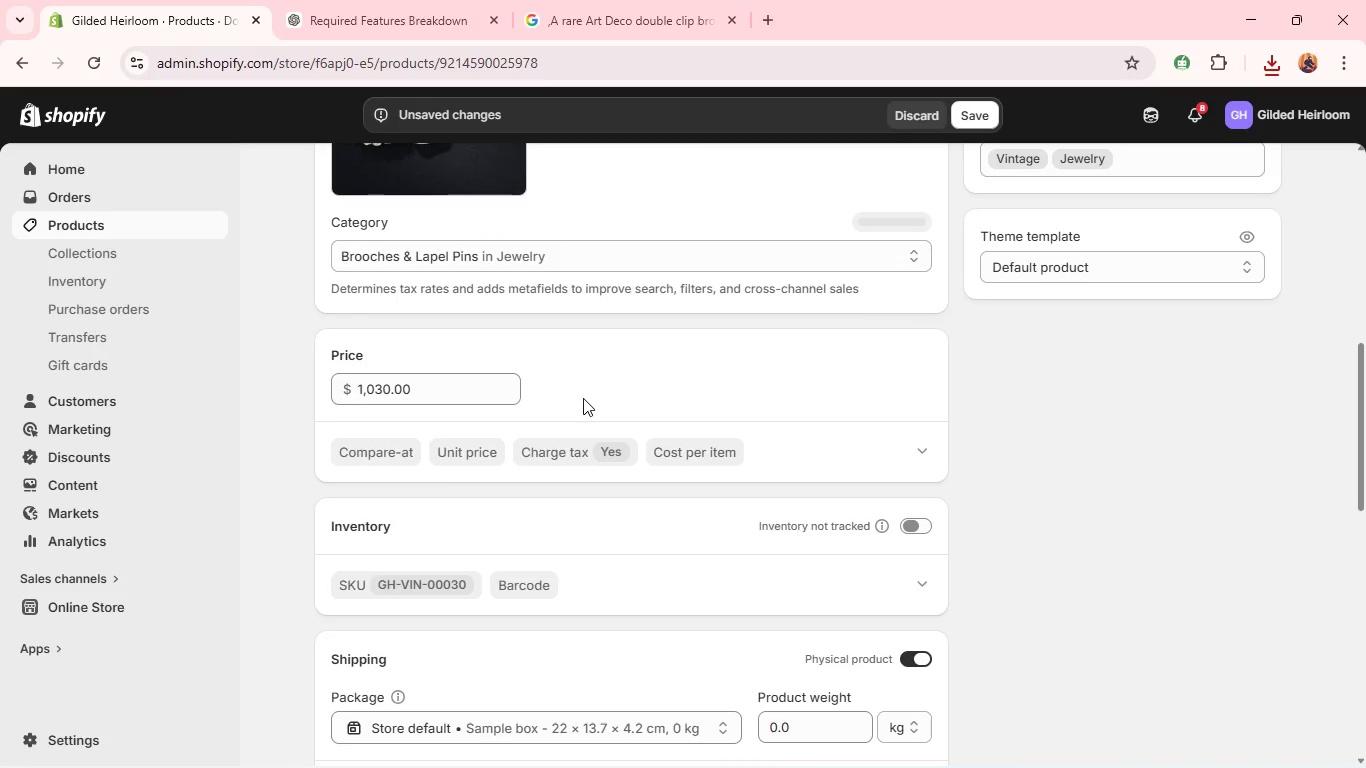 
scroll: coordinate [583, 398], scroll_direction: down, amount: 3.0
 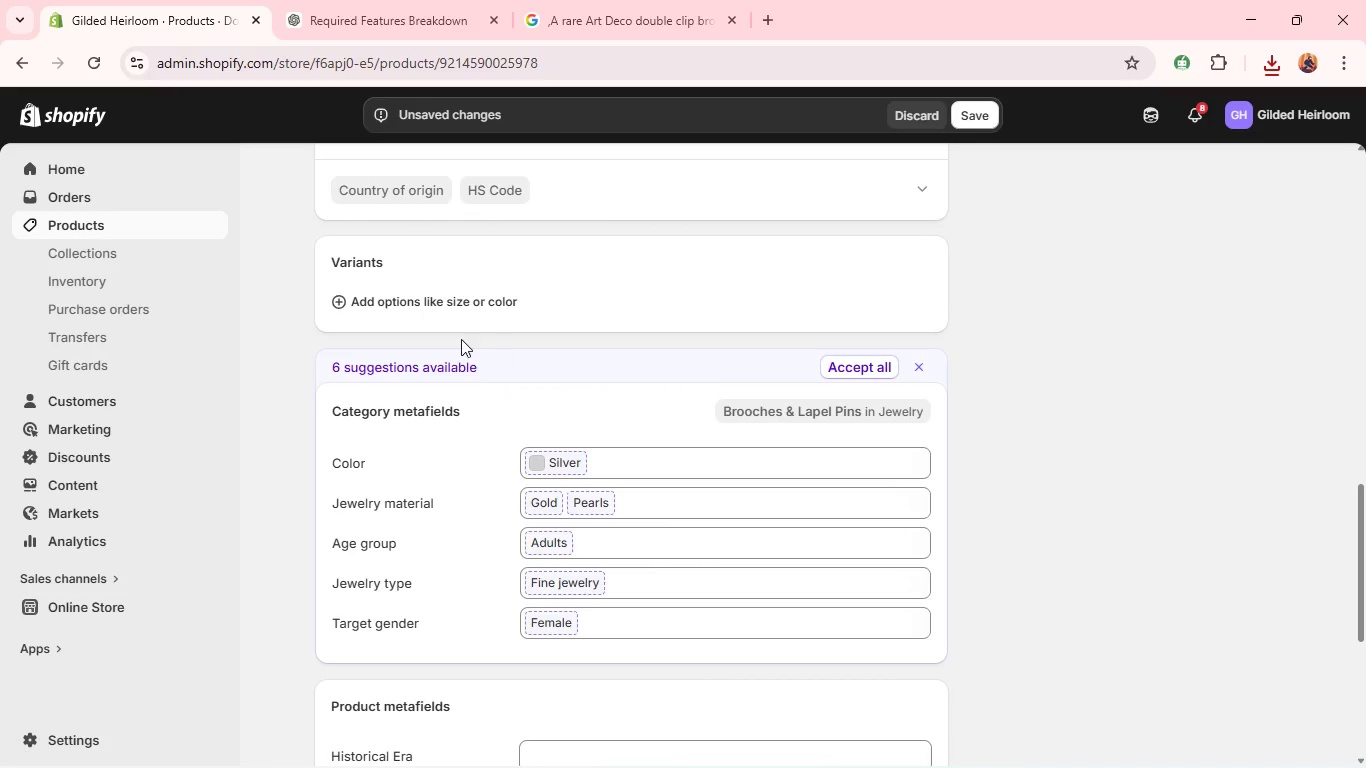 
left_click([456, 306])
 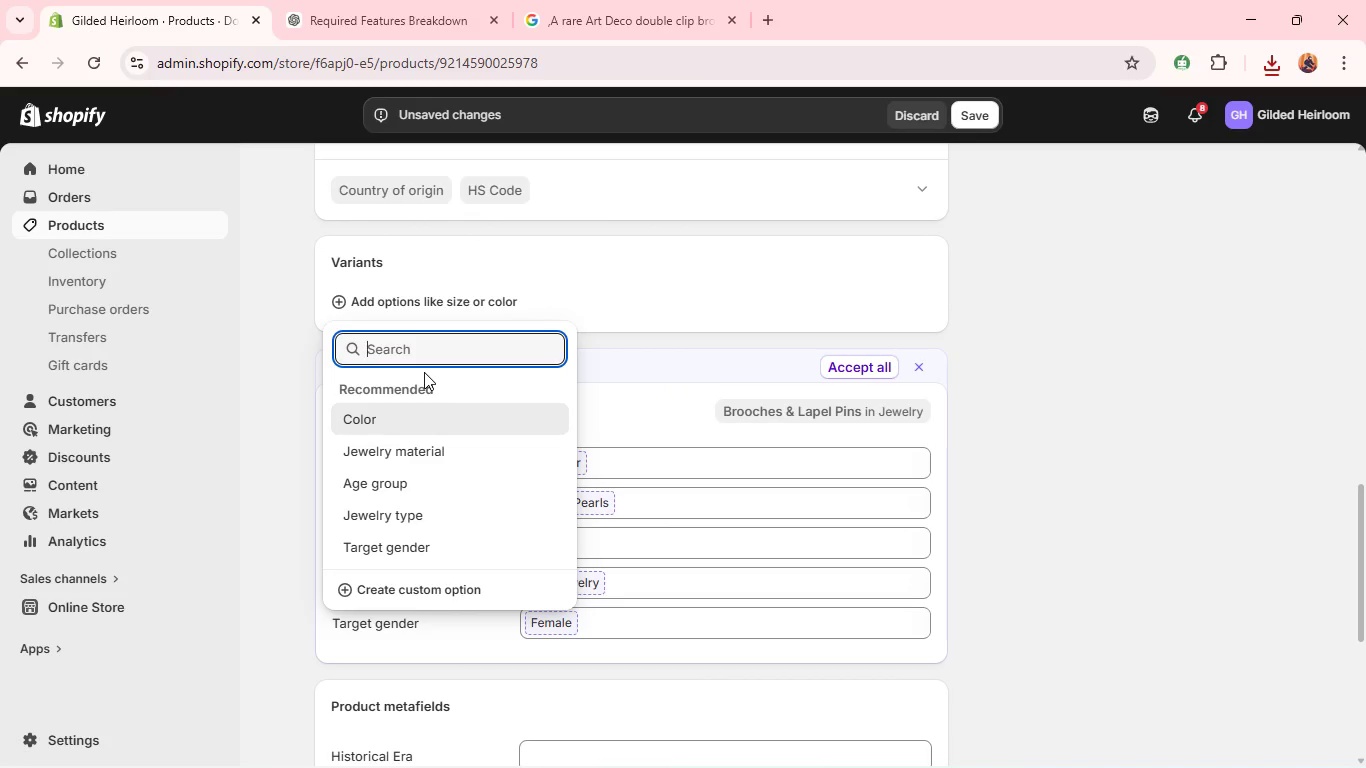 
wait(6.45)
 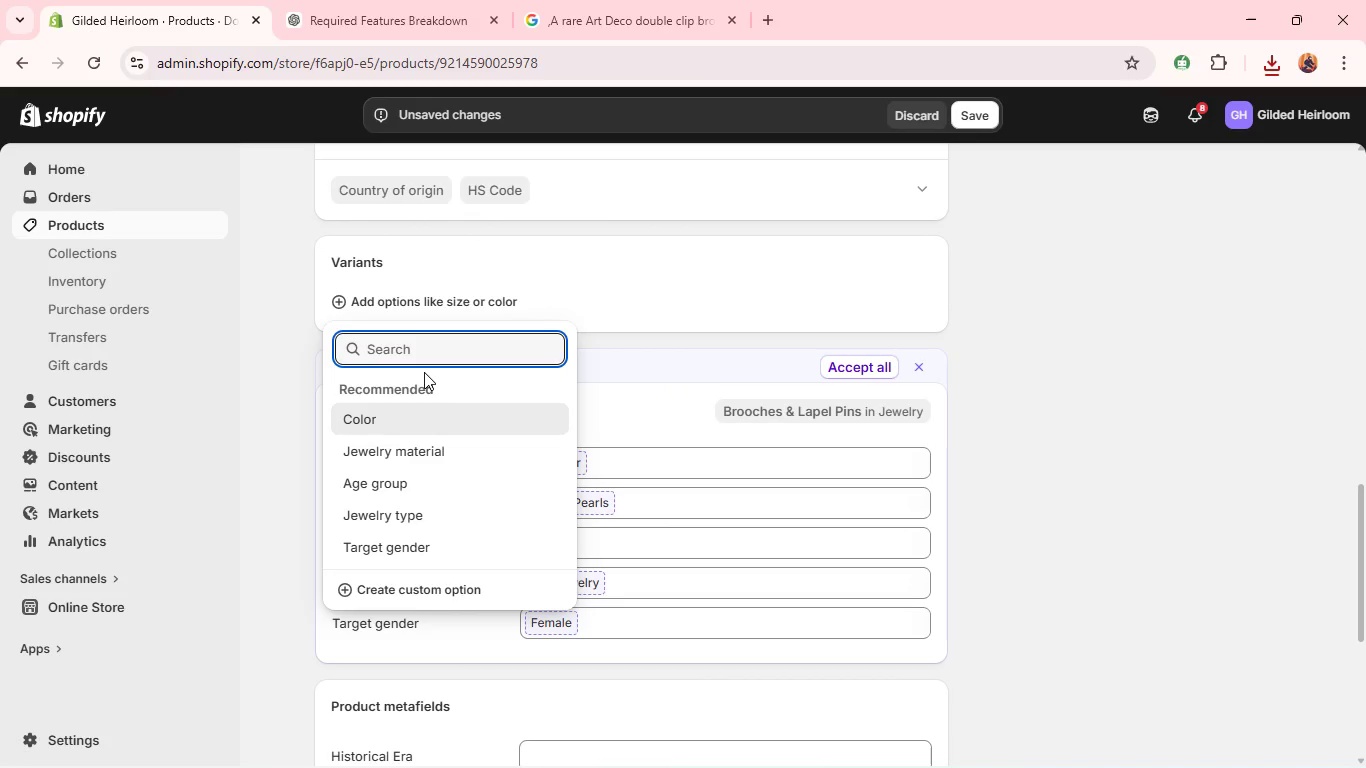 
type(Mater)
 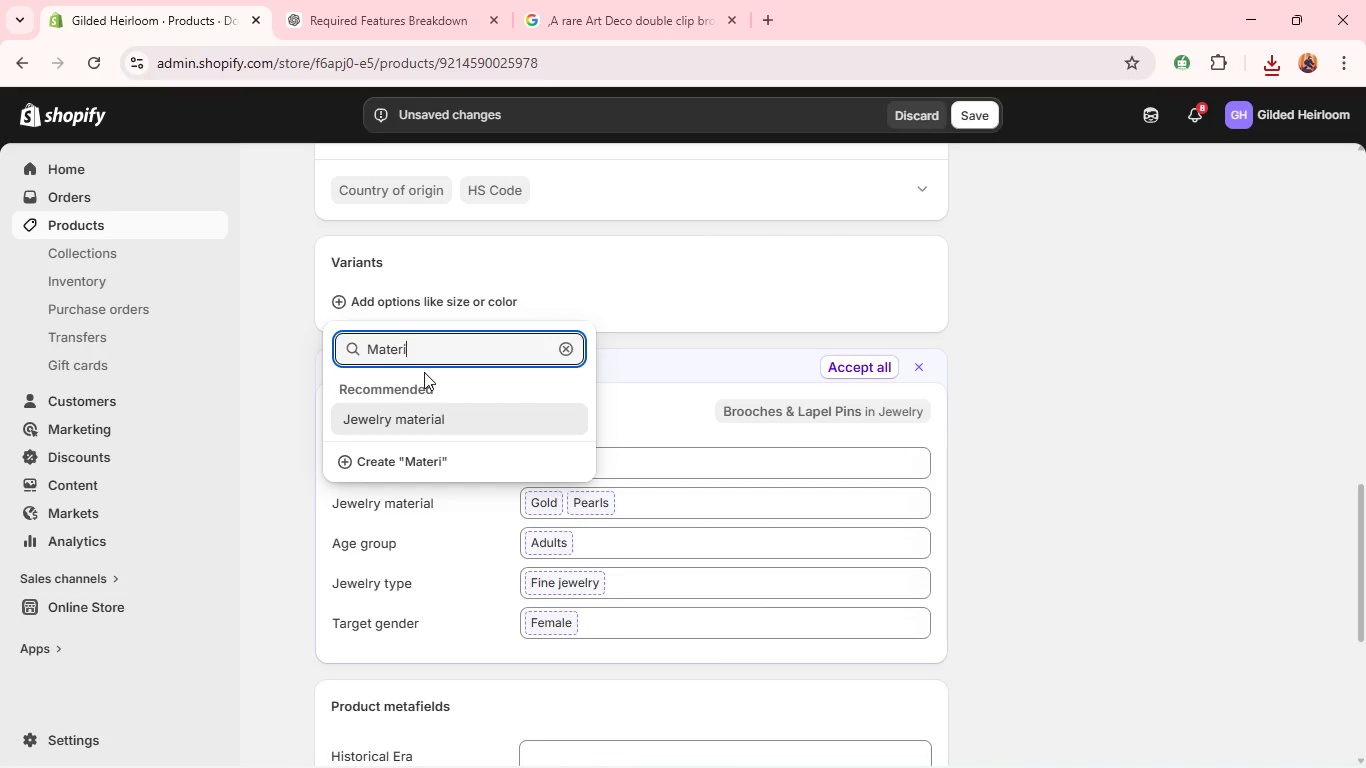 
type(ial)
 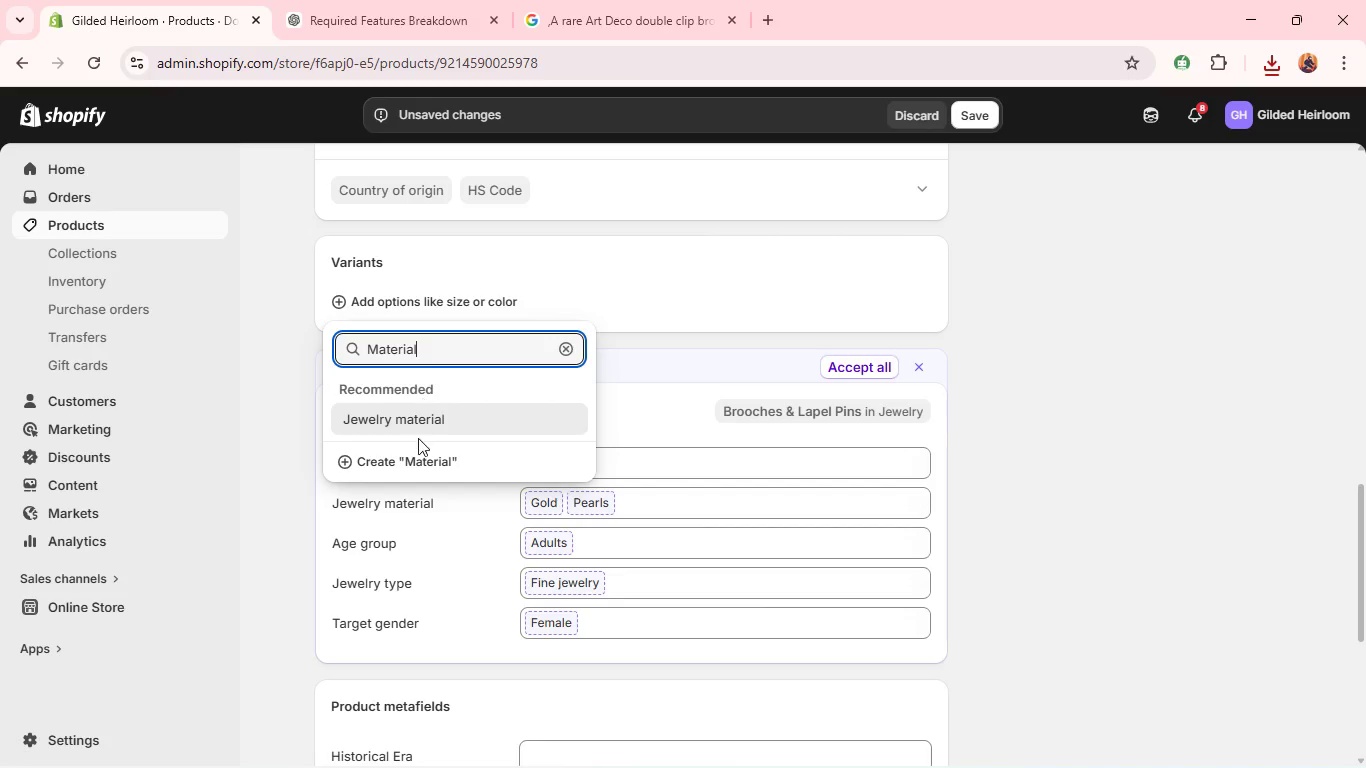 
left_click([415, 463])
 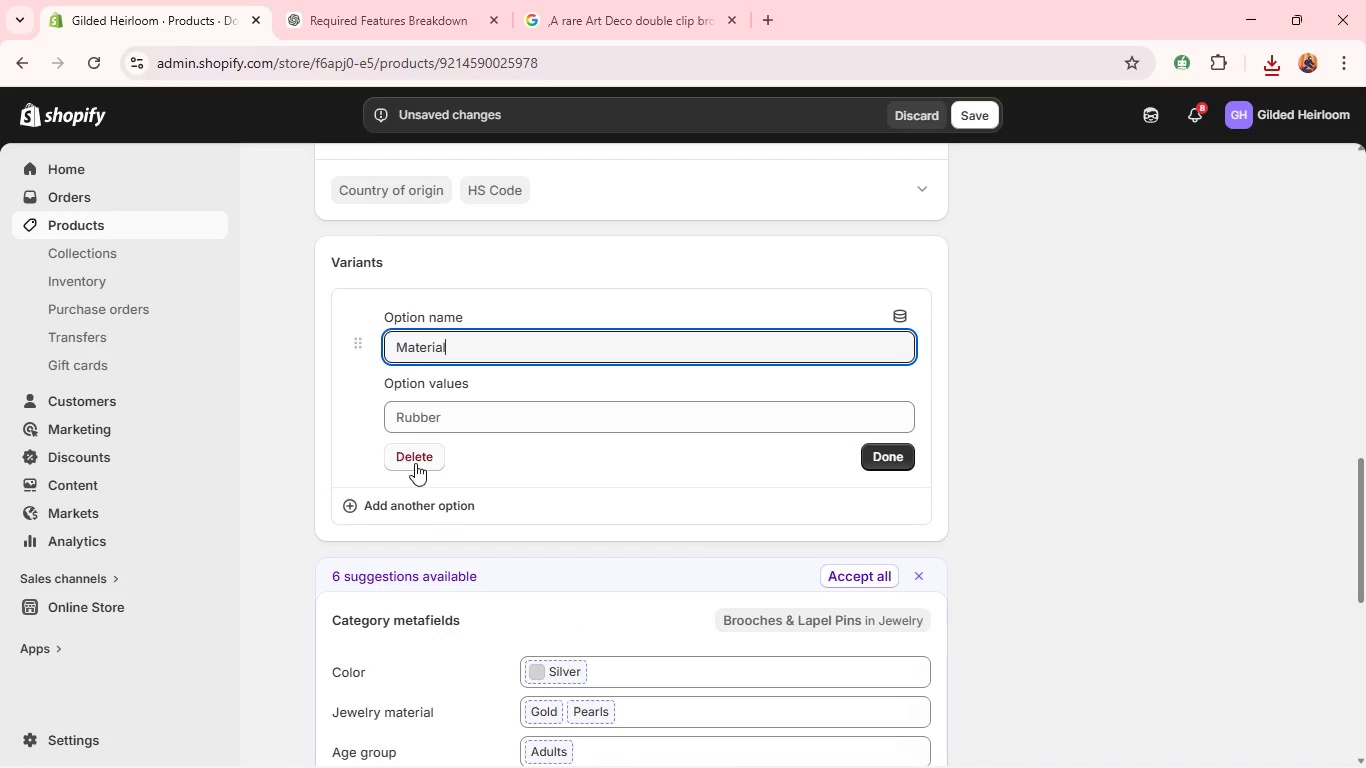 
wait(5.12)
 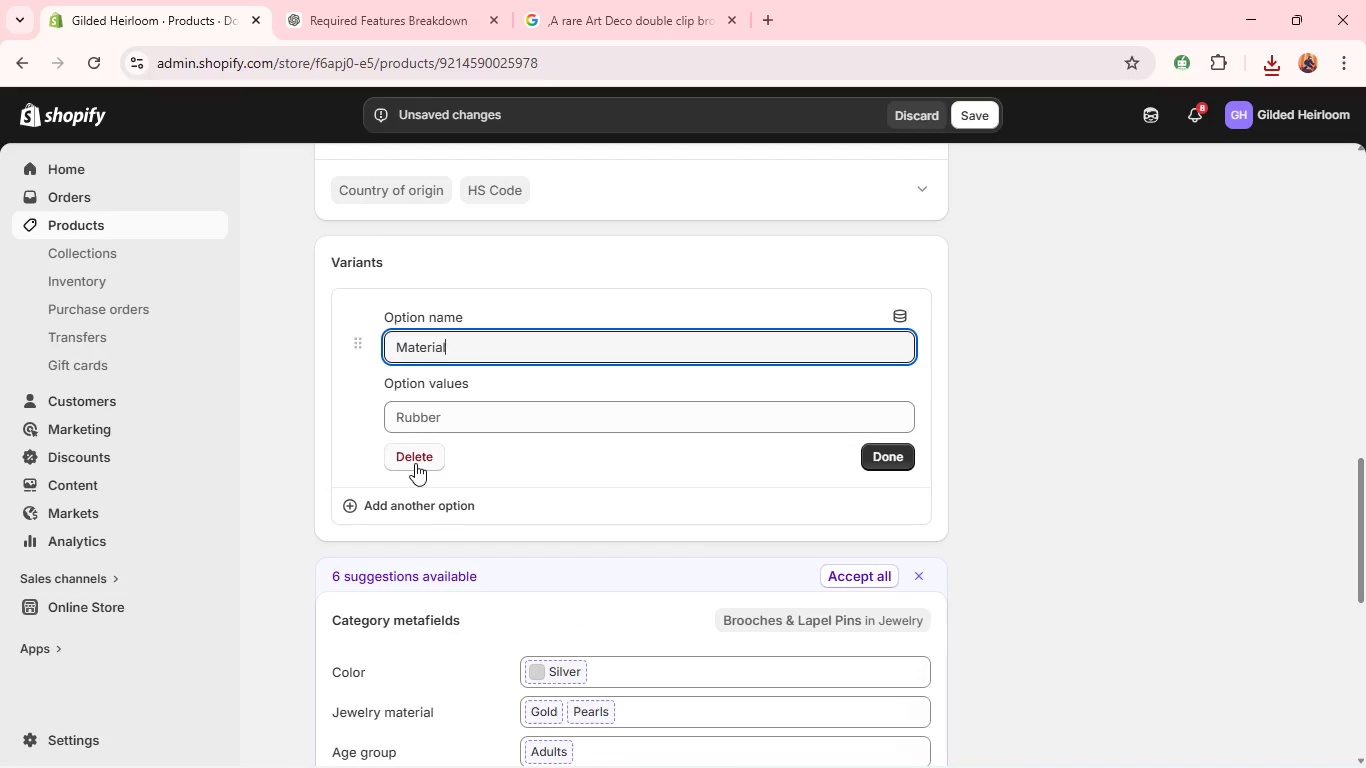 
left_click([490, 416])
 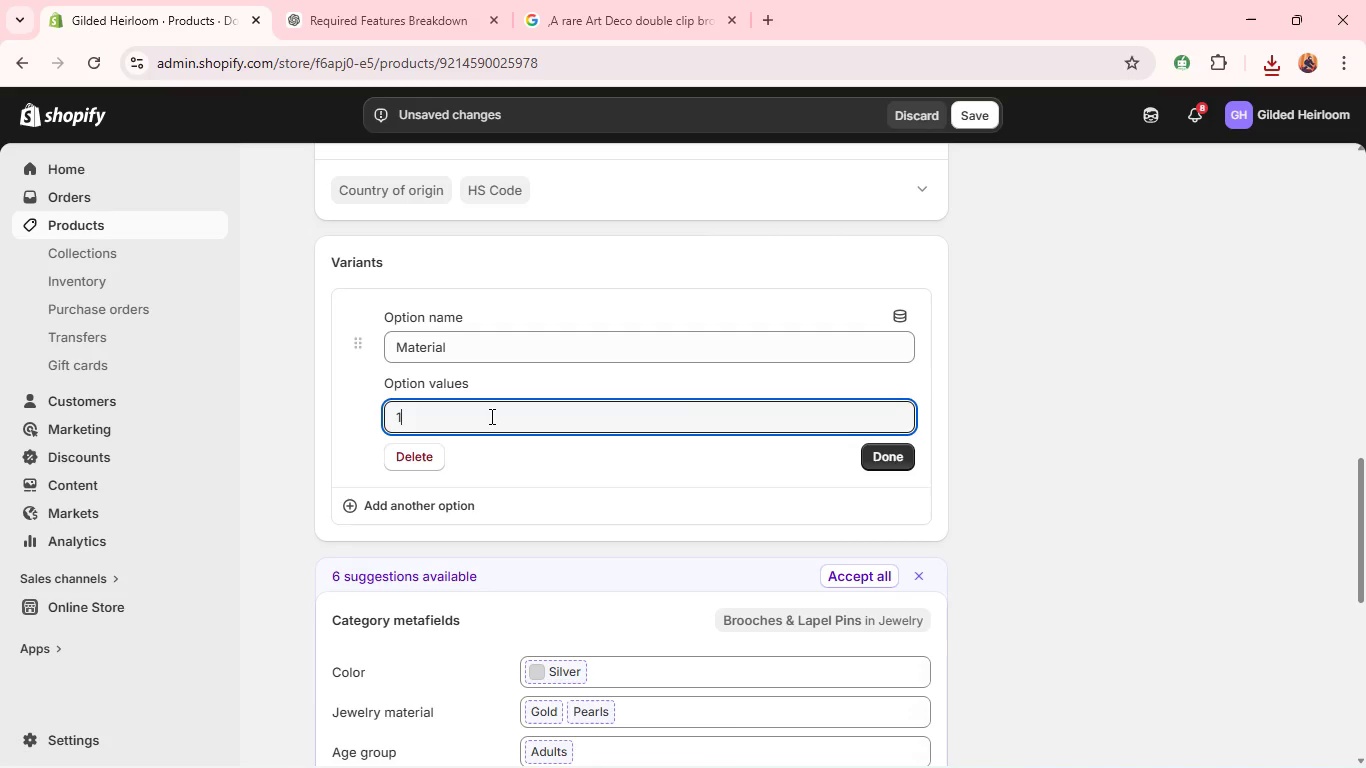 
type(16k )
key(Backspace)
key(Backspace)
key(Backspace)
type(8k White )
 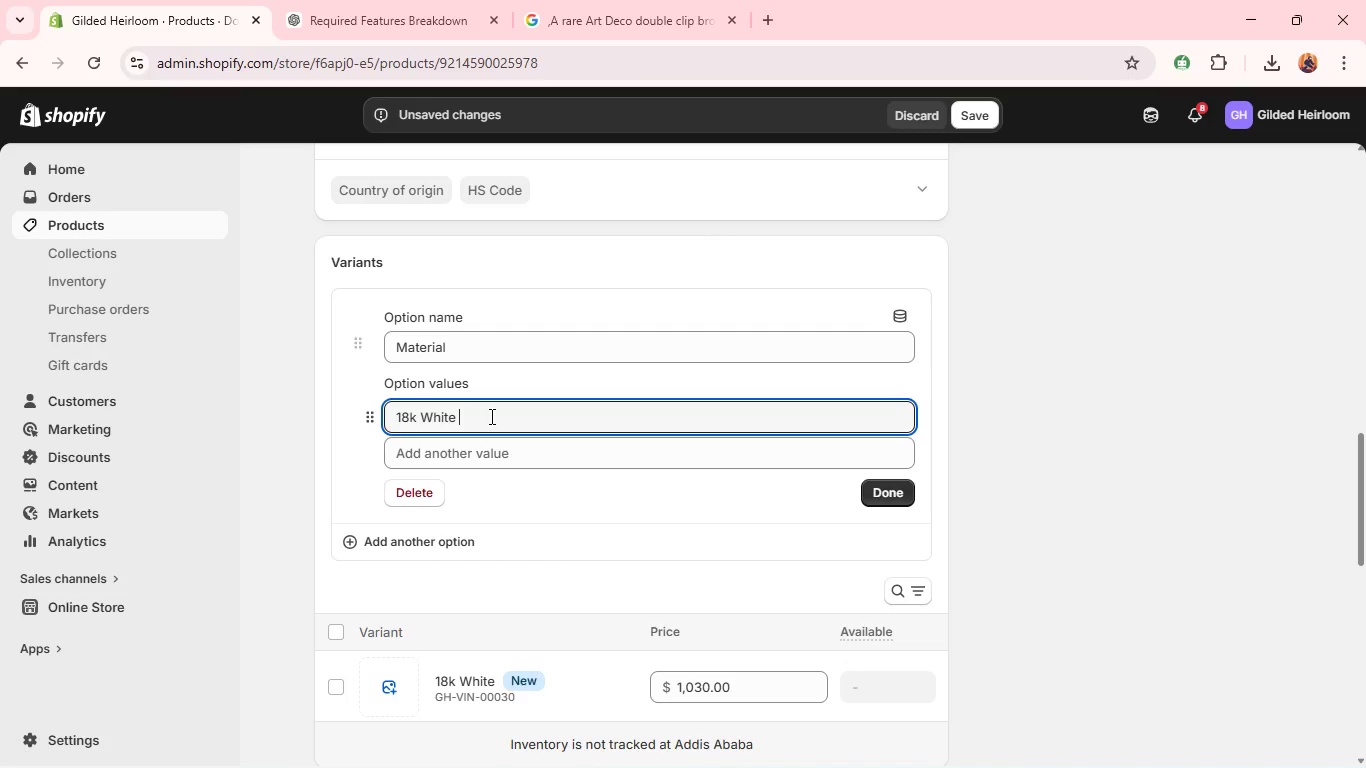 
type(Gold)
 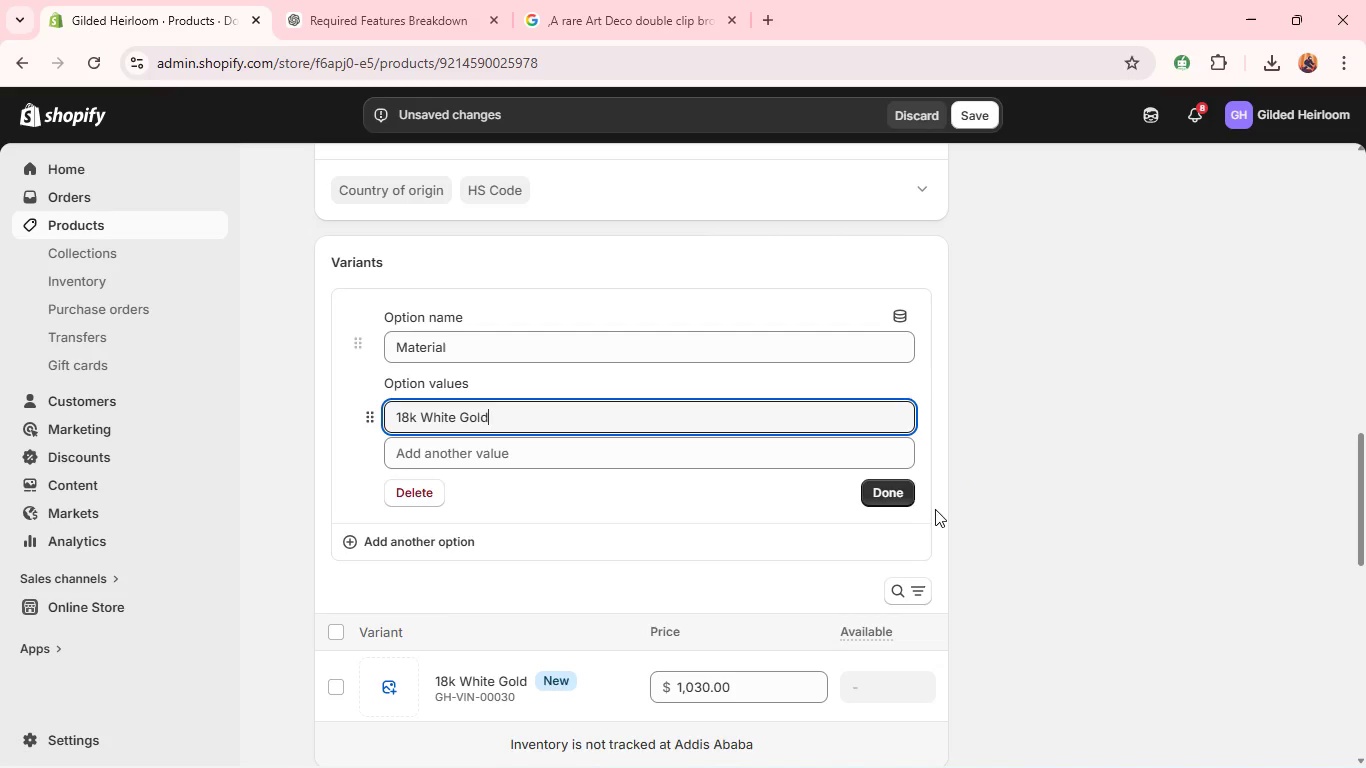 
left_click([878, 499])
 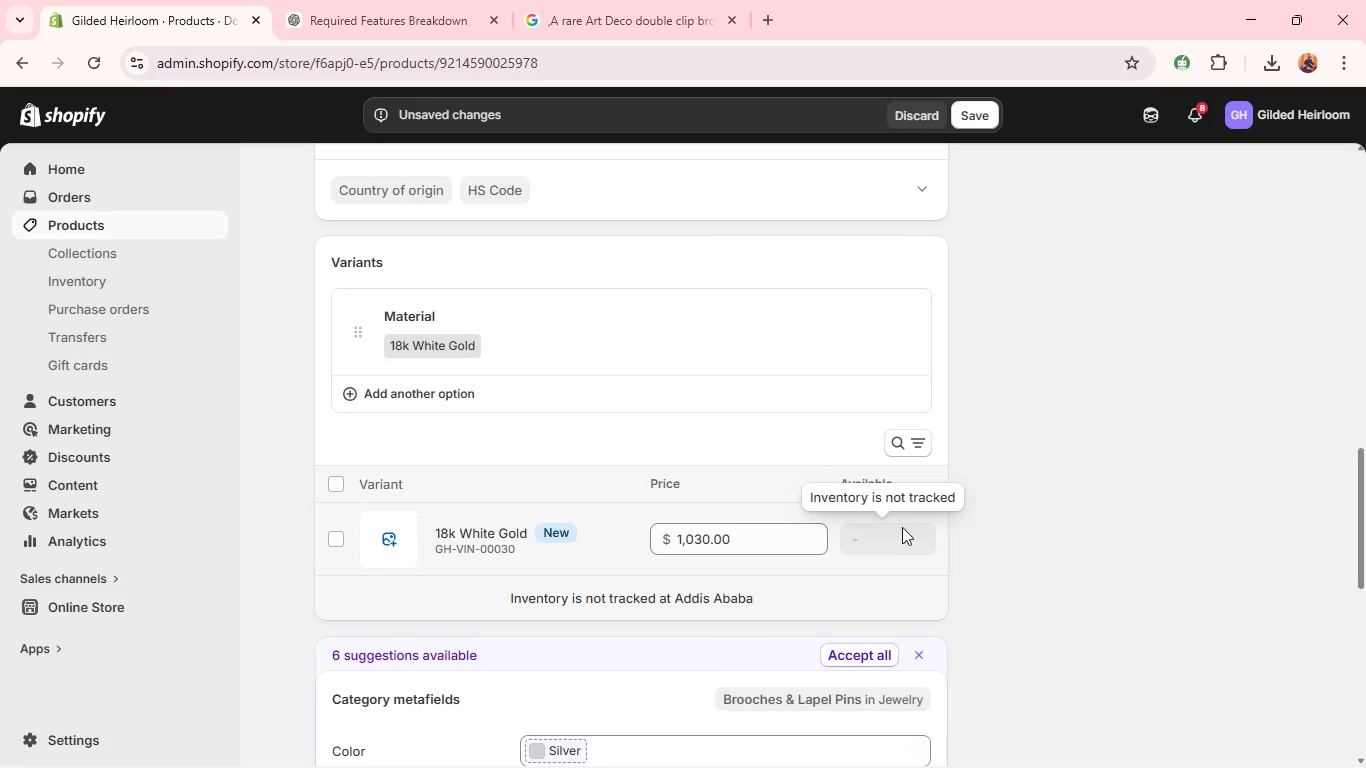 
double_click([741, 552])
 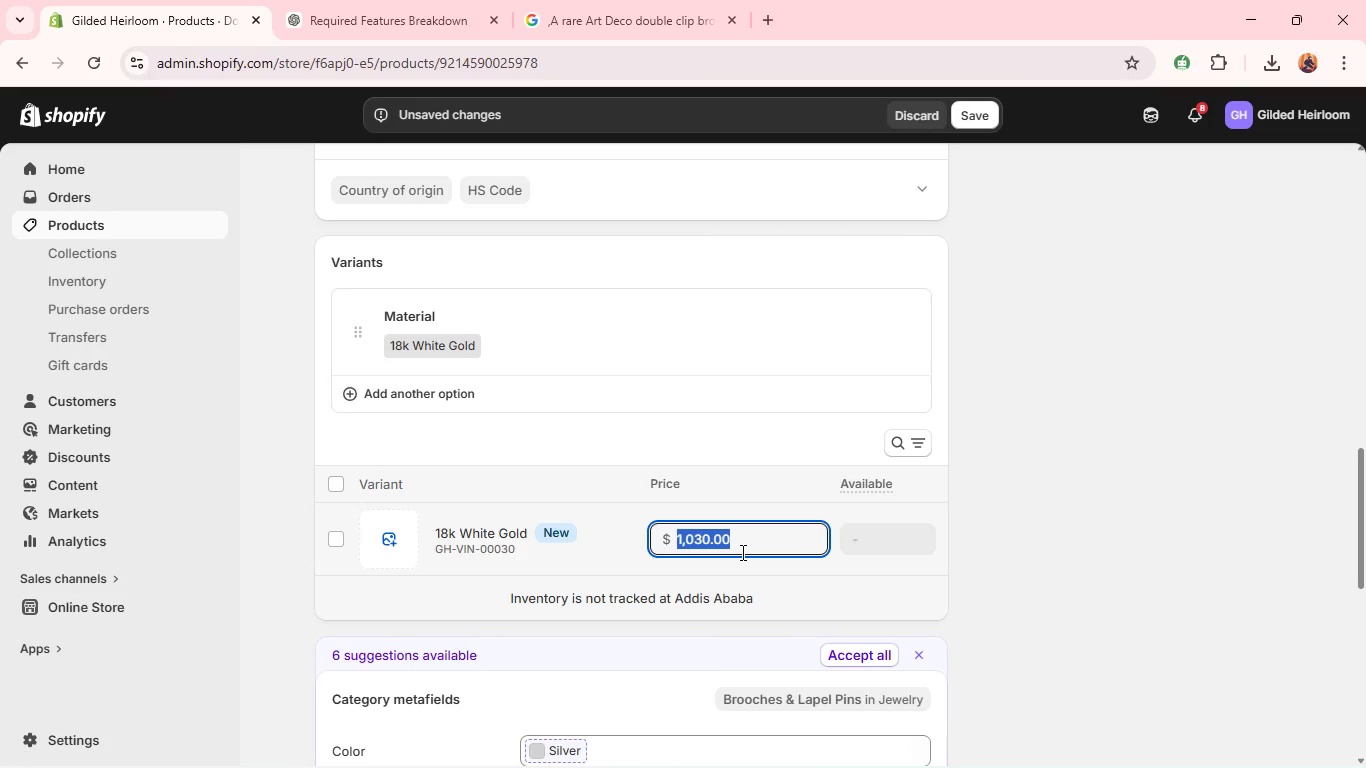 
triple_click([741, 552])
 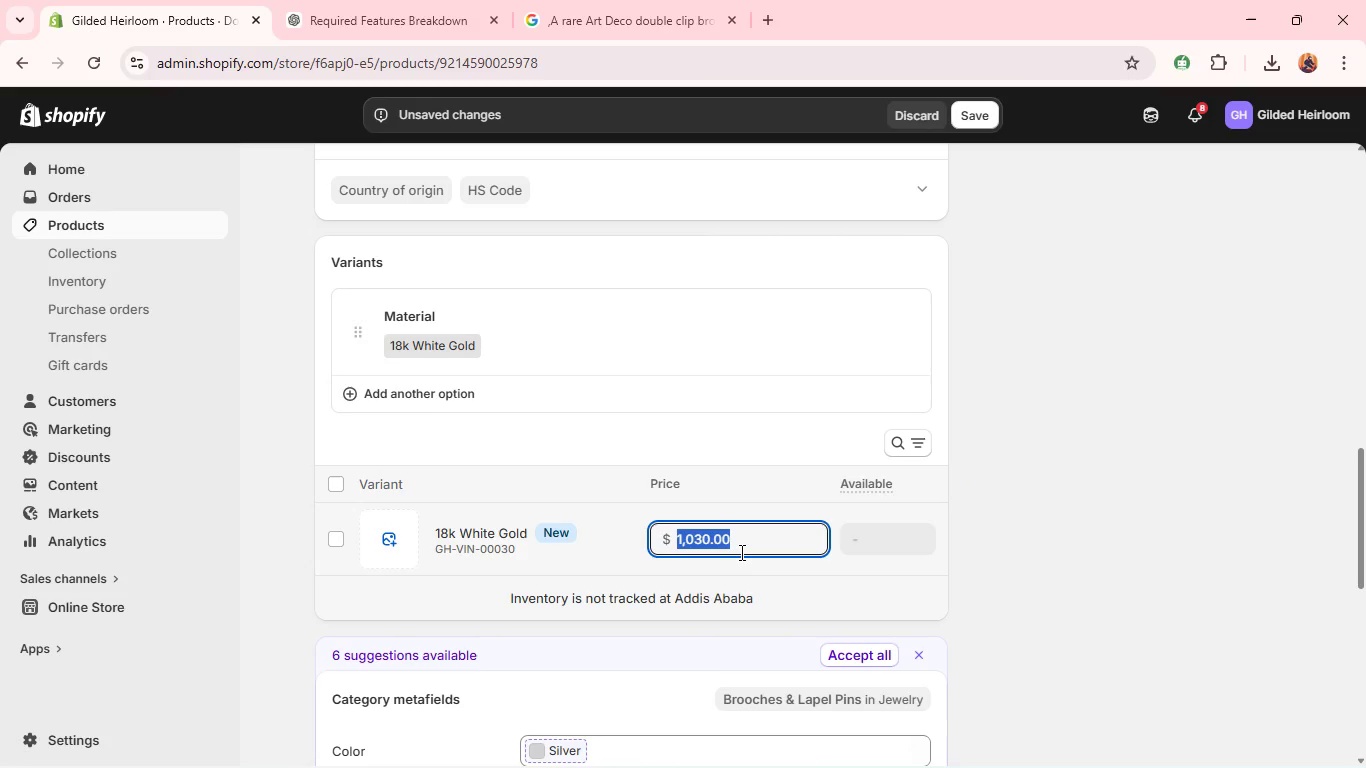 
type(11550.-9)
key(Backspace)
key(Backspace)
type(0)
 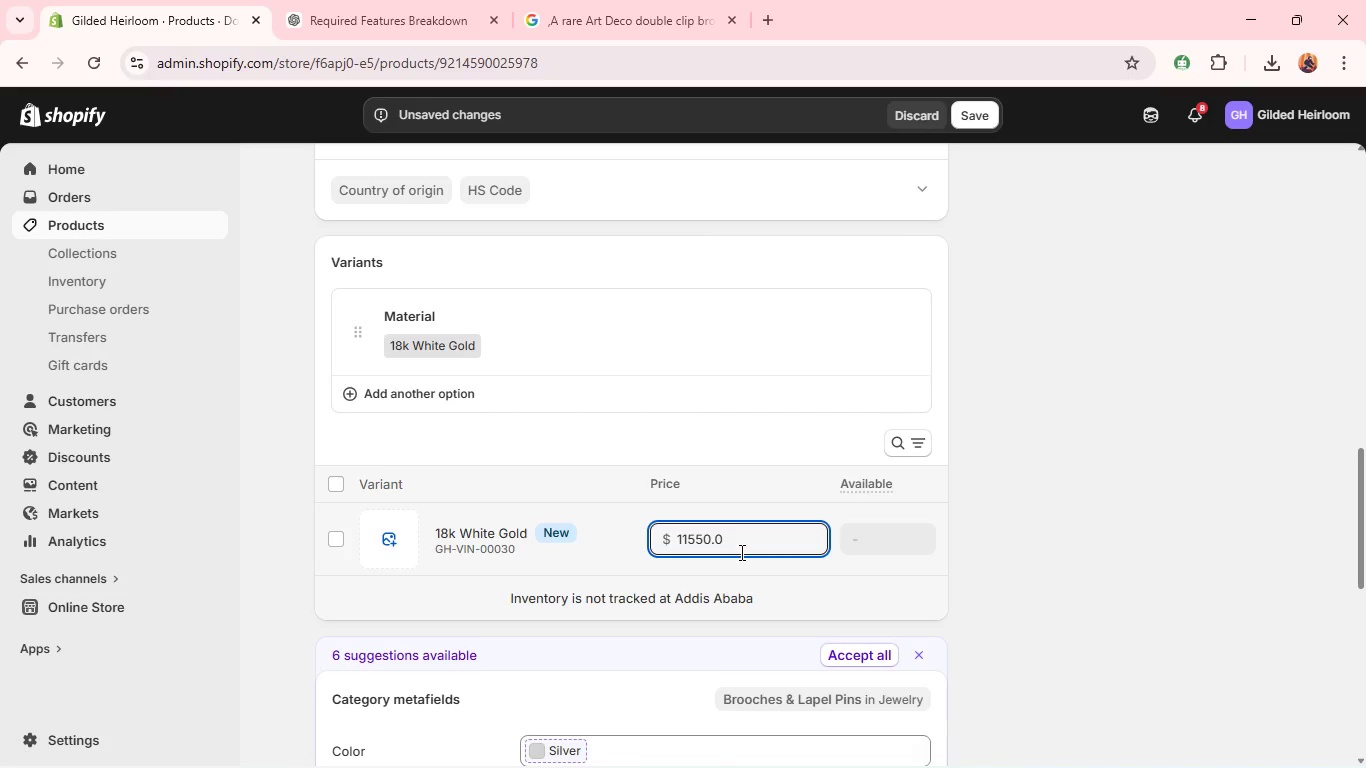 
scroll: coordinate [741, 552], scroll_direction: down, amount: 2.0
 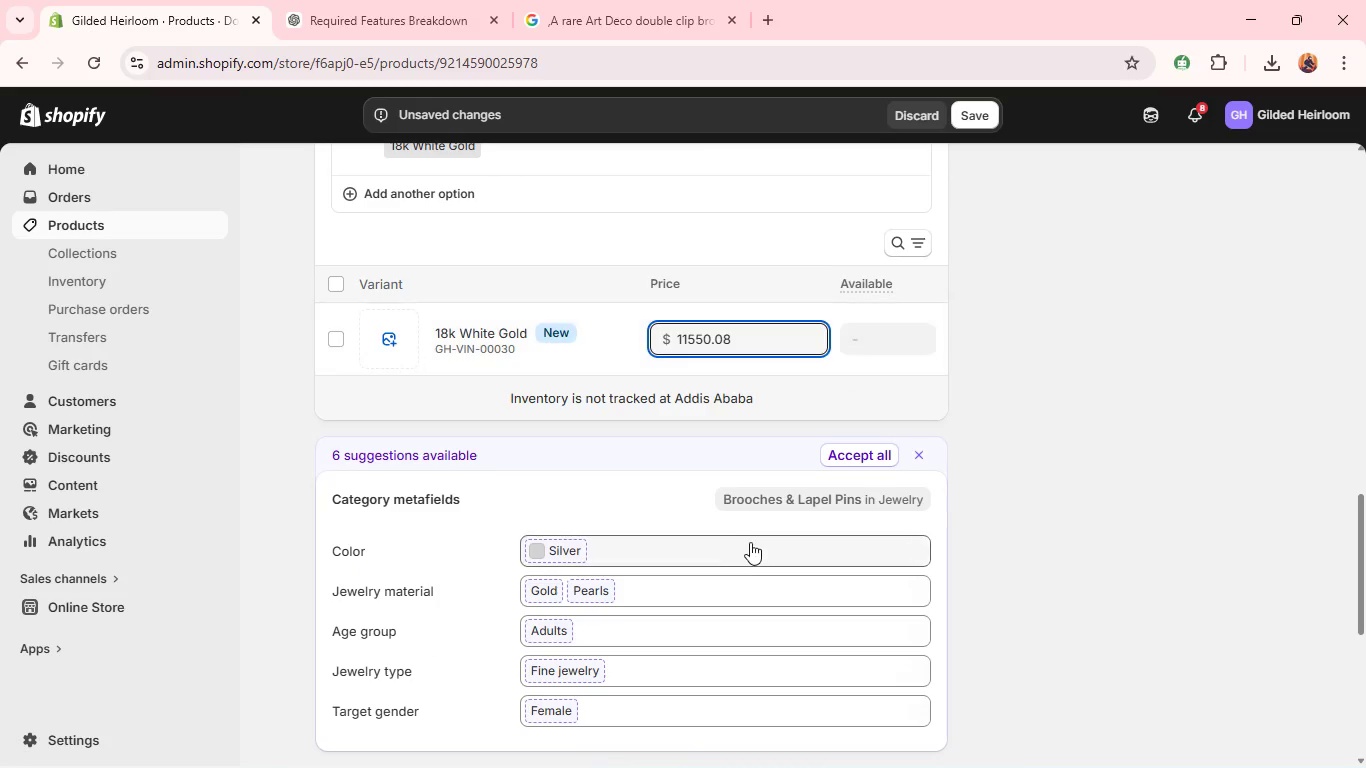 
key(8)
 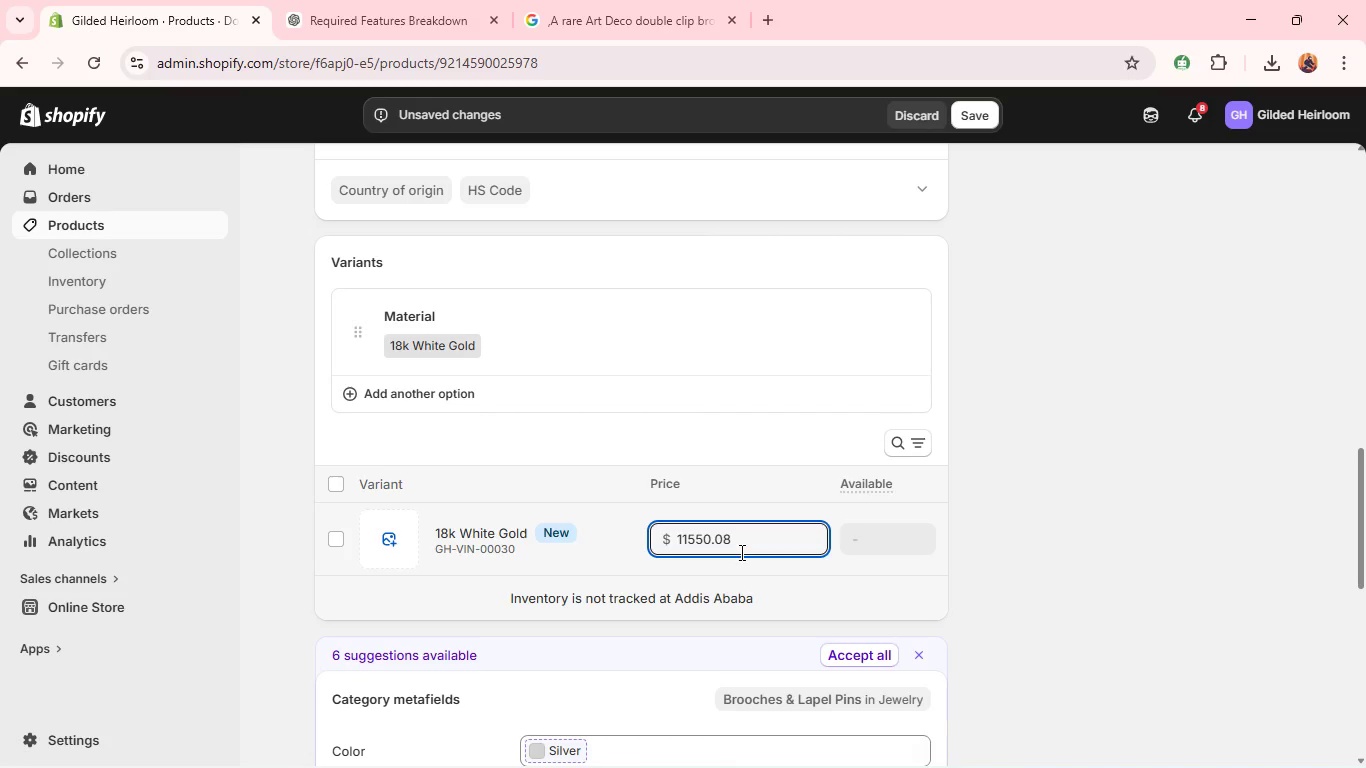 
scroll: coordinate [748, 336], scroll_direction: down, amount: 6.0
 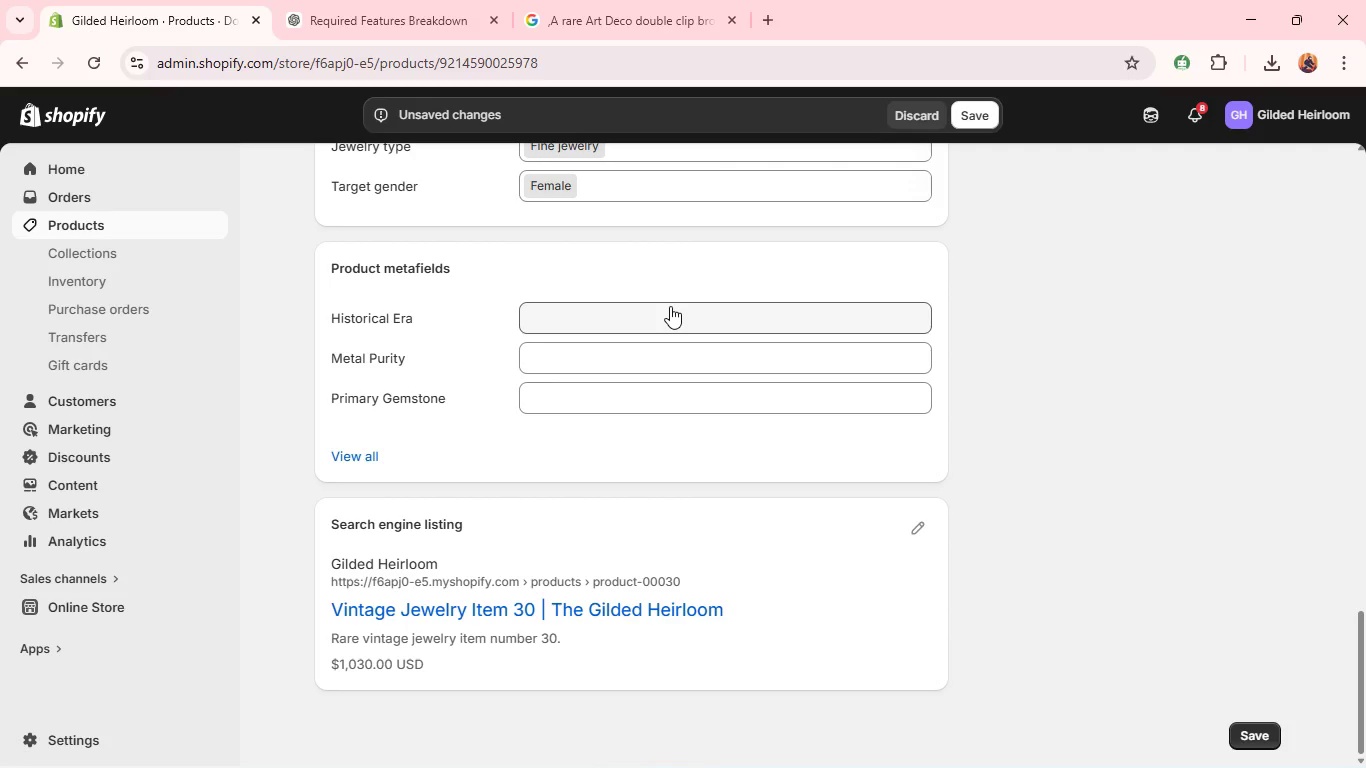 
left_click([860, 155])
 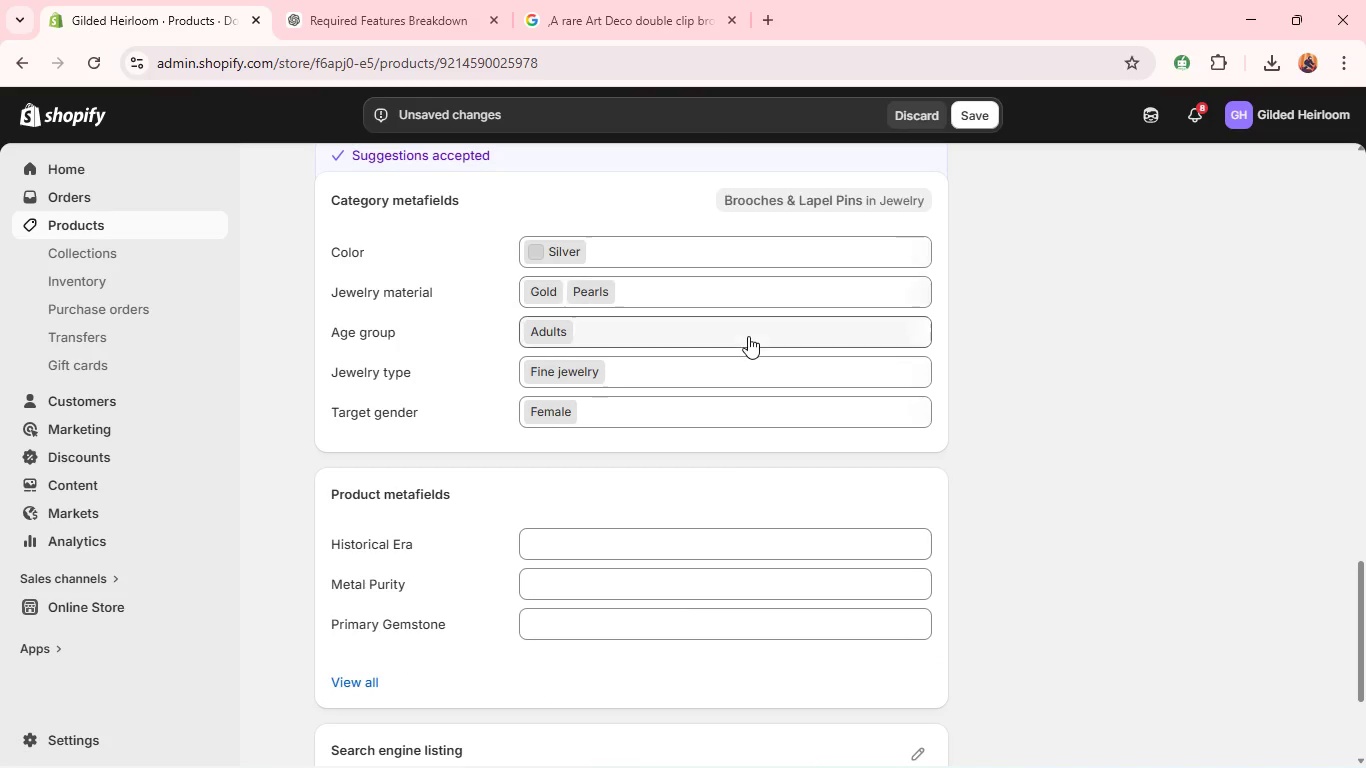 
wait(8.67)
 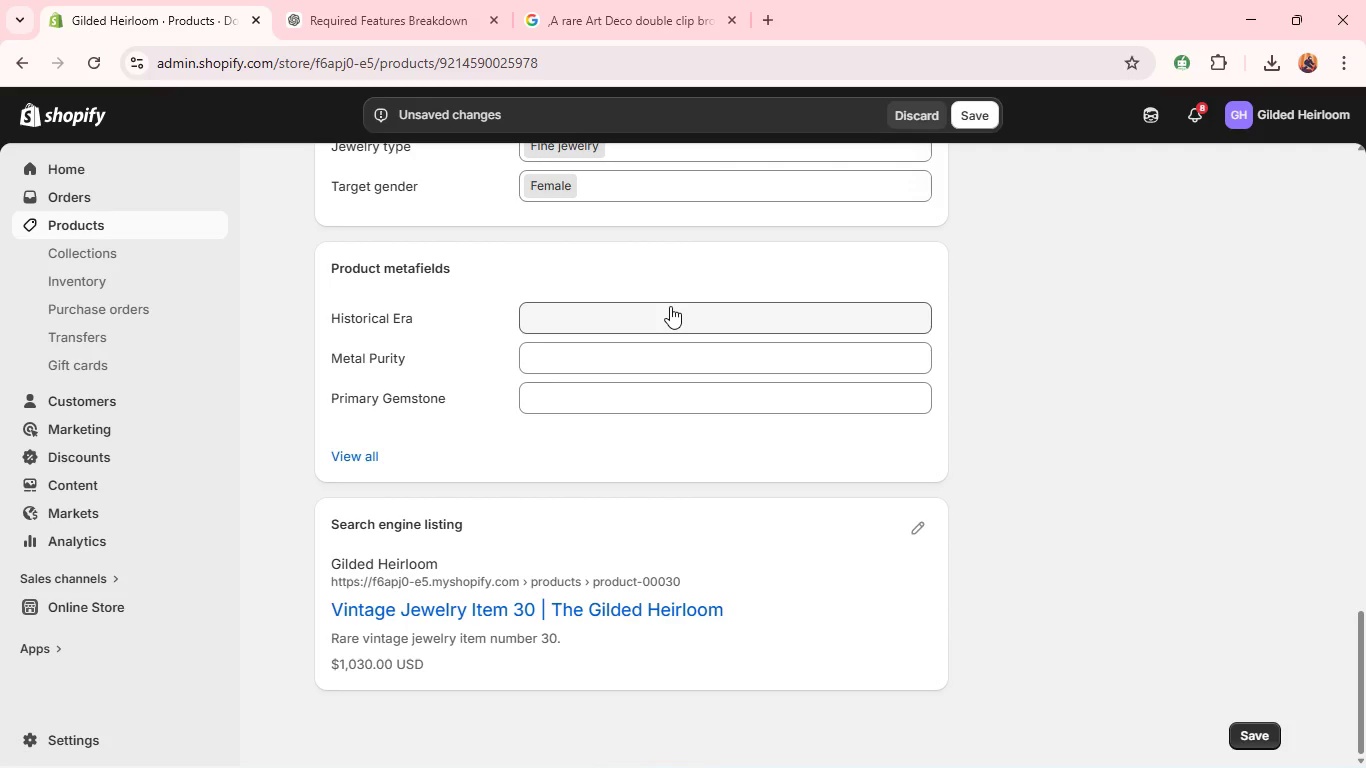 
left_click([697, 307])
 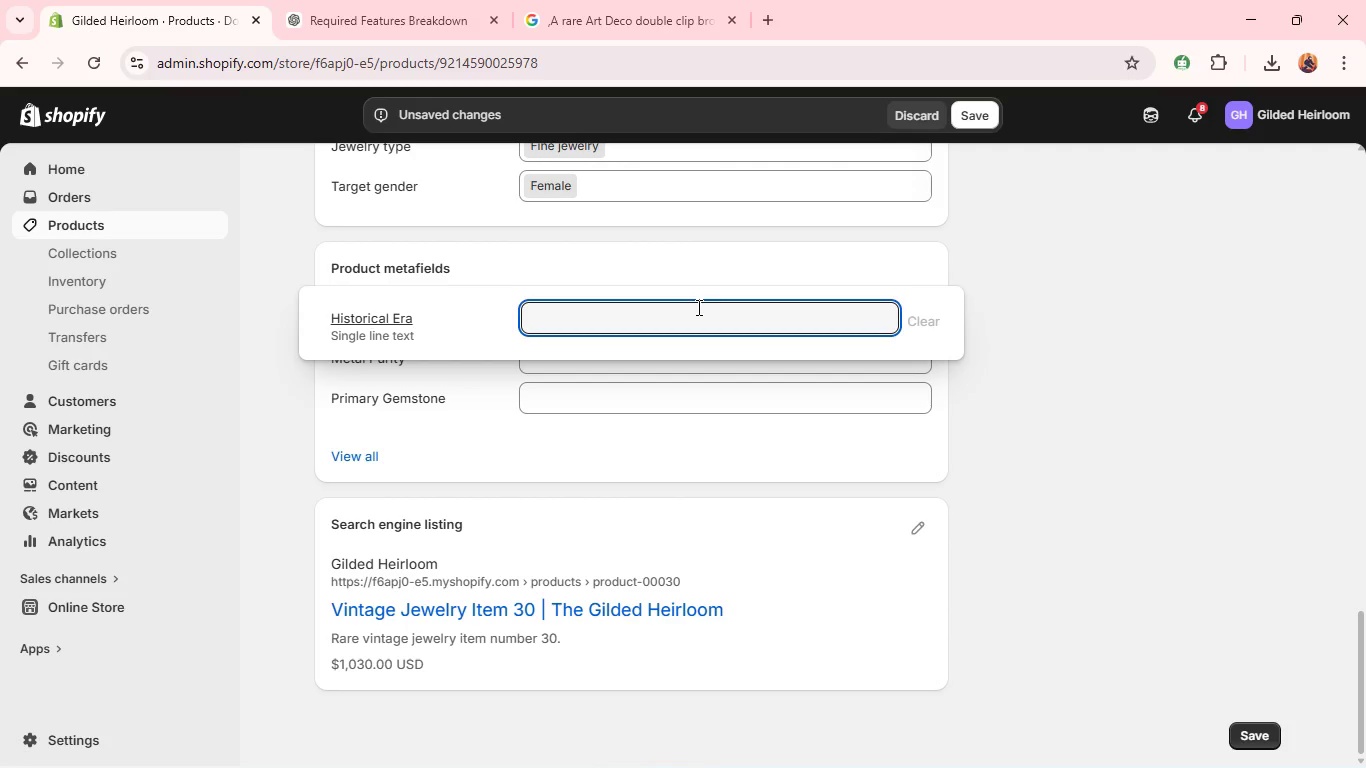 
type(Art)
 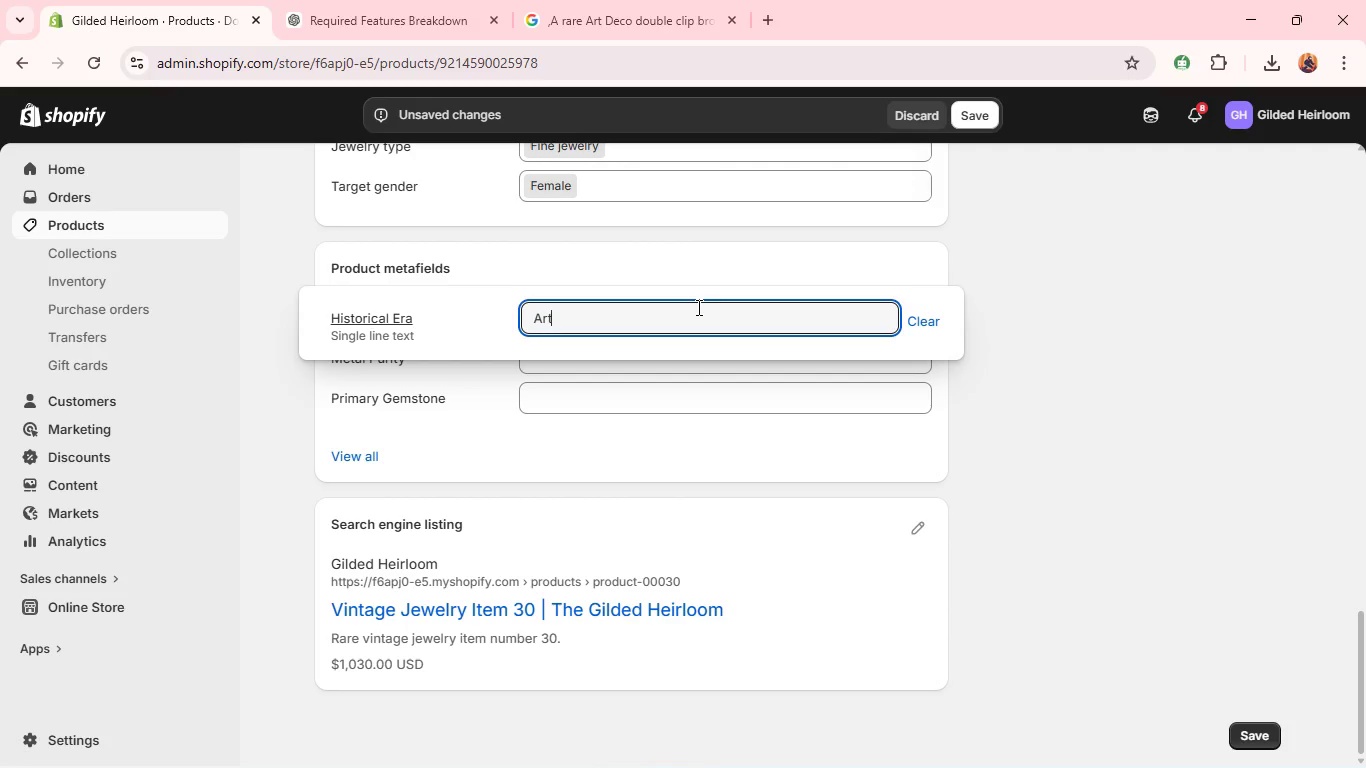 
type( Deco)
 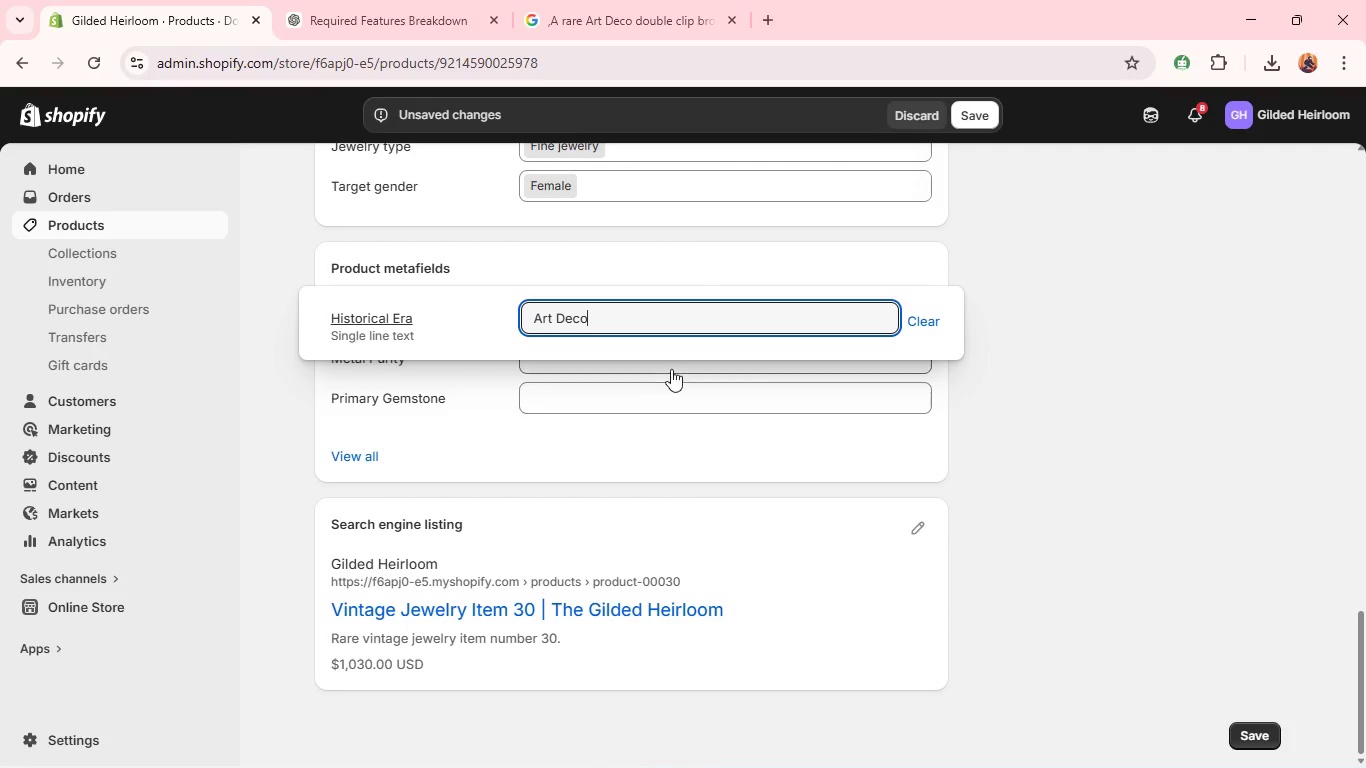 
left_click([674, 360])
 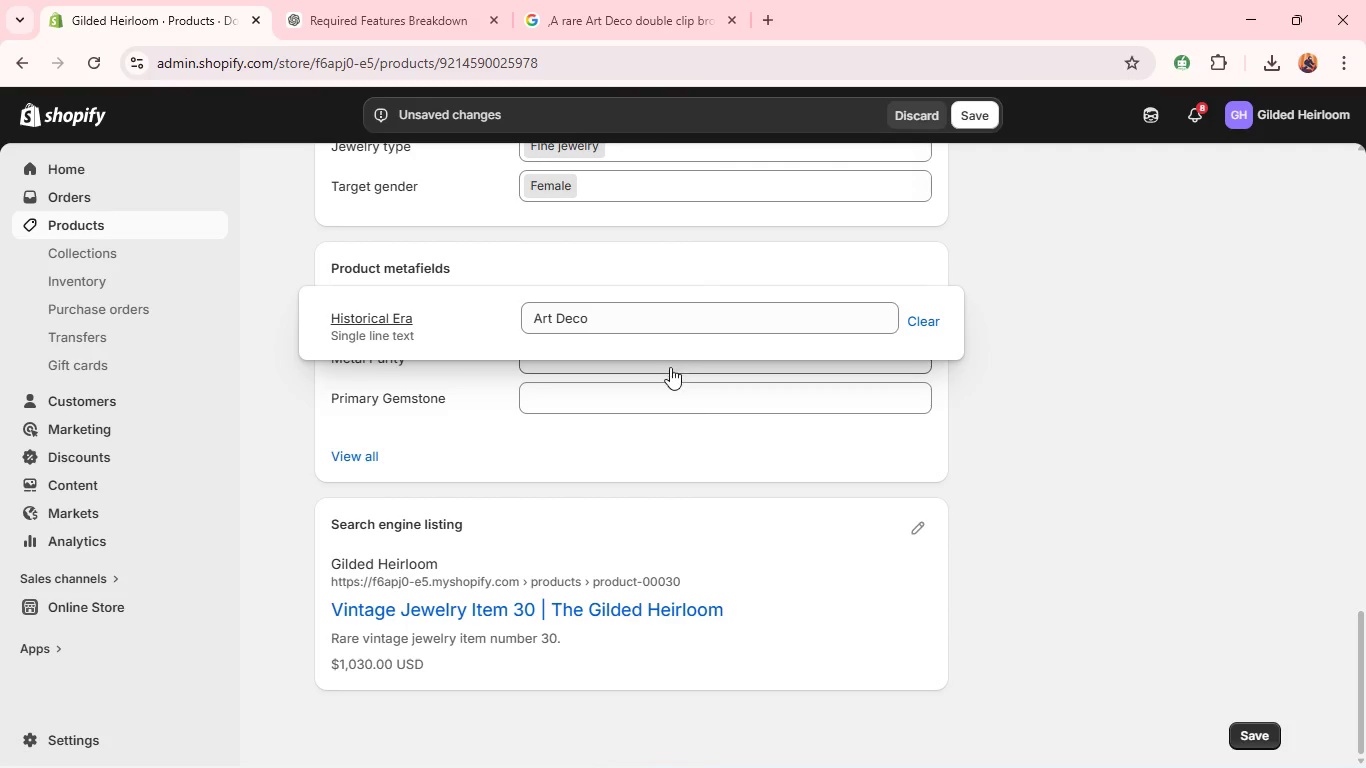 
left_click([663, 372])
 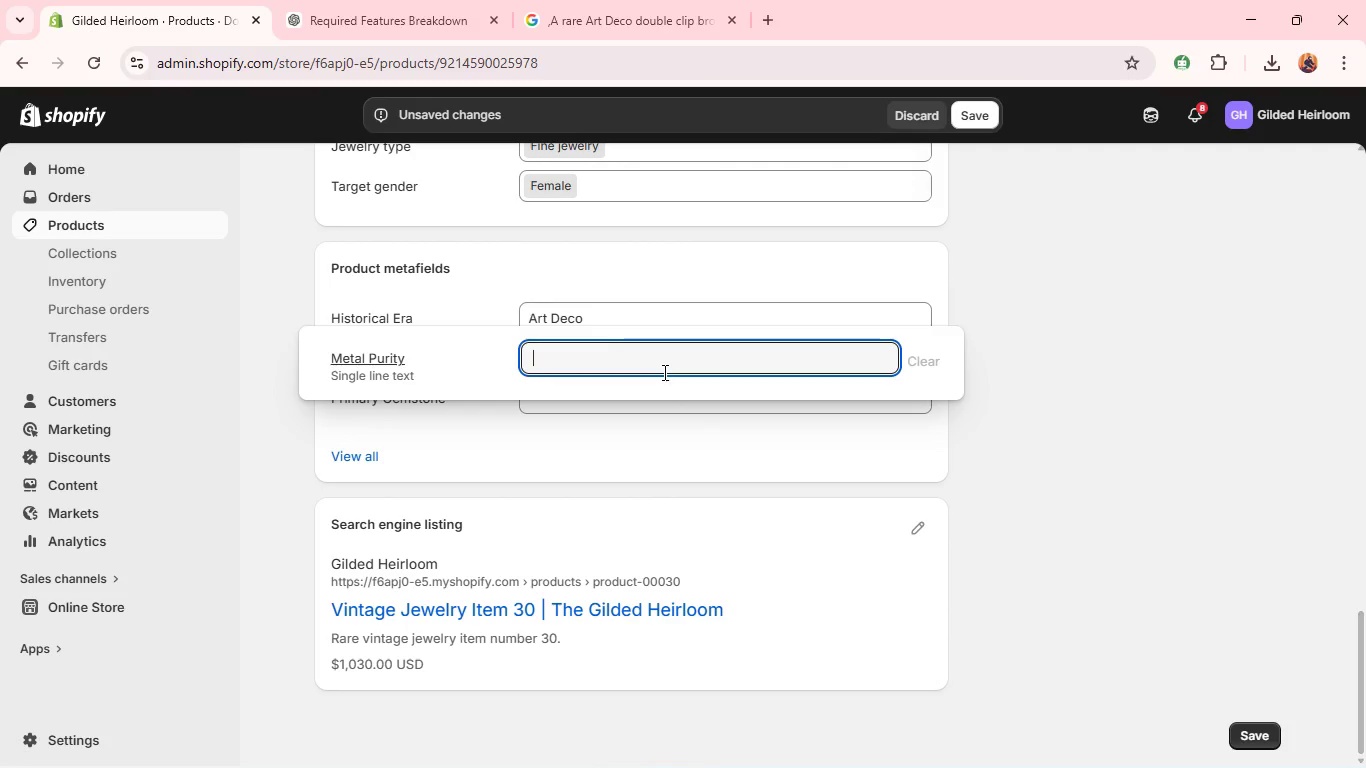 
type(18k White Gol)
 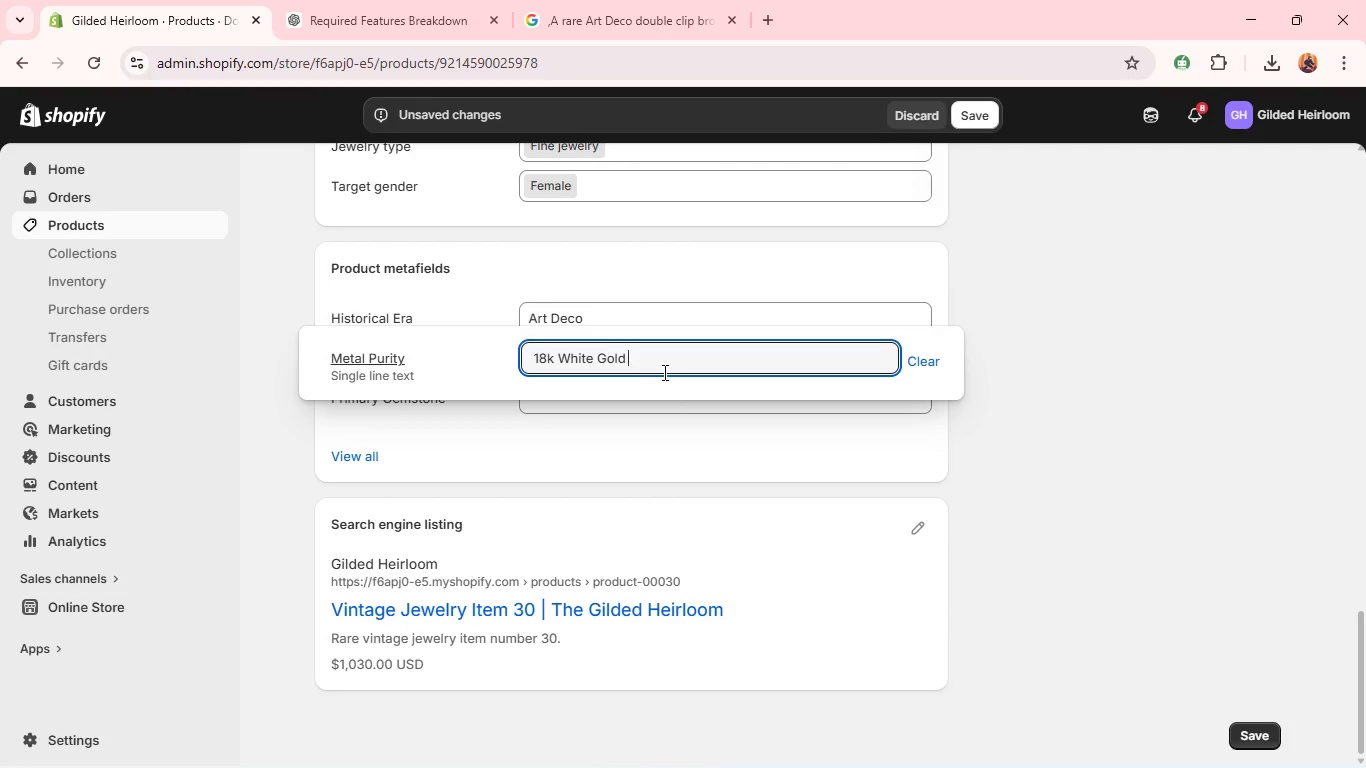 
 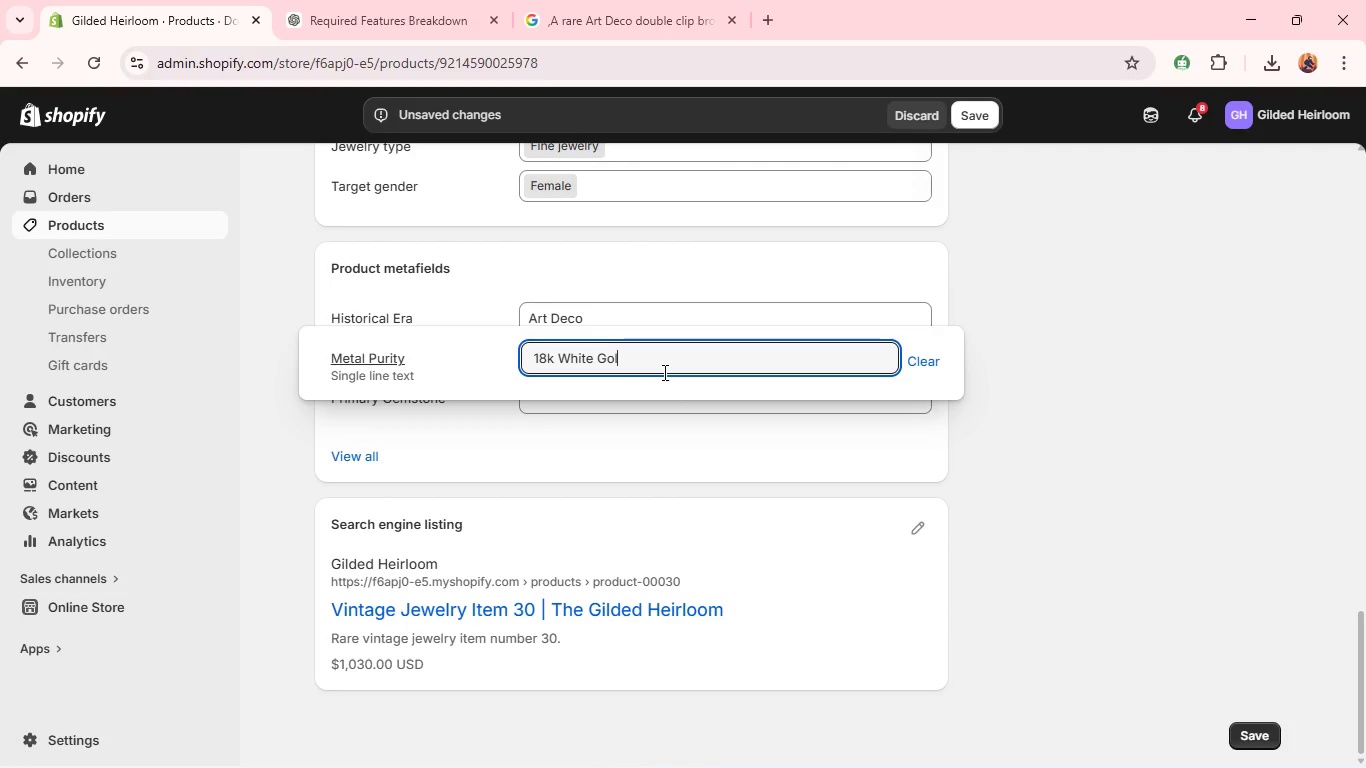 
key(D)
 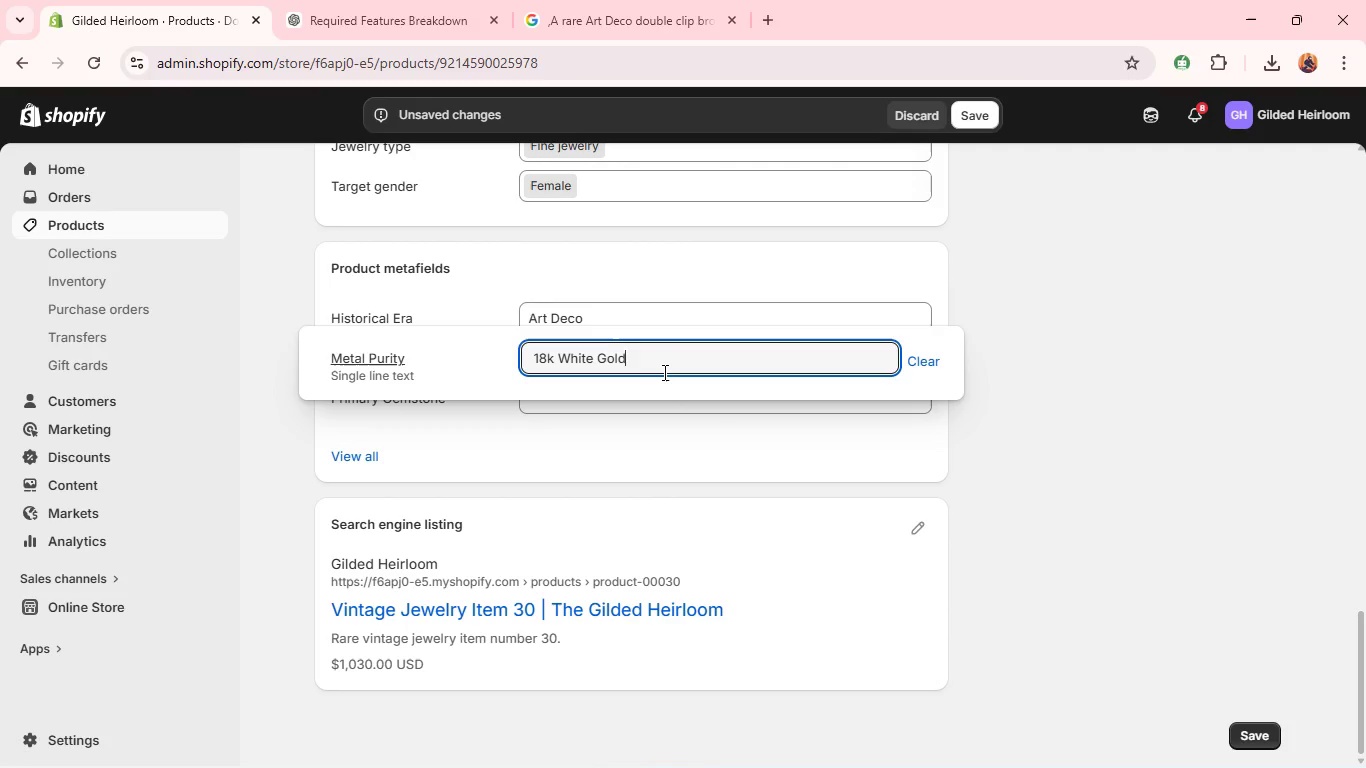 
key(Space)
 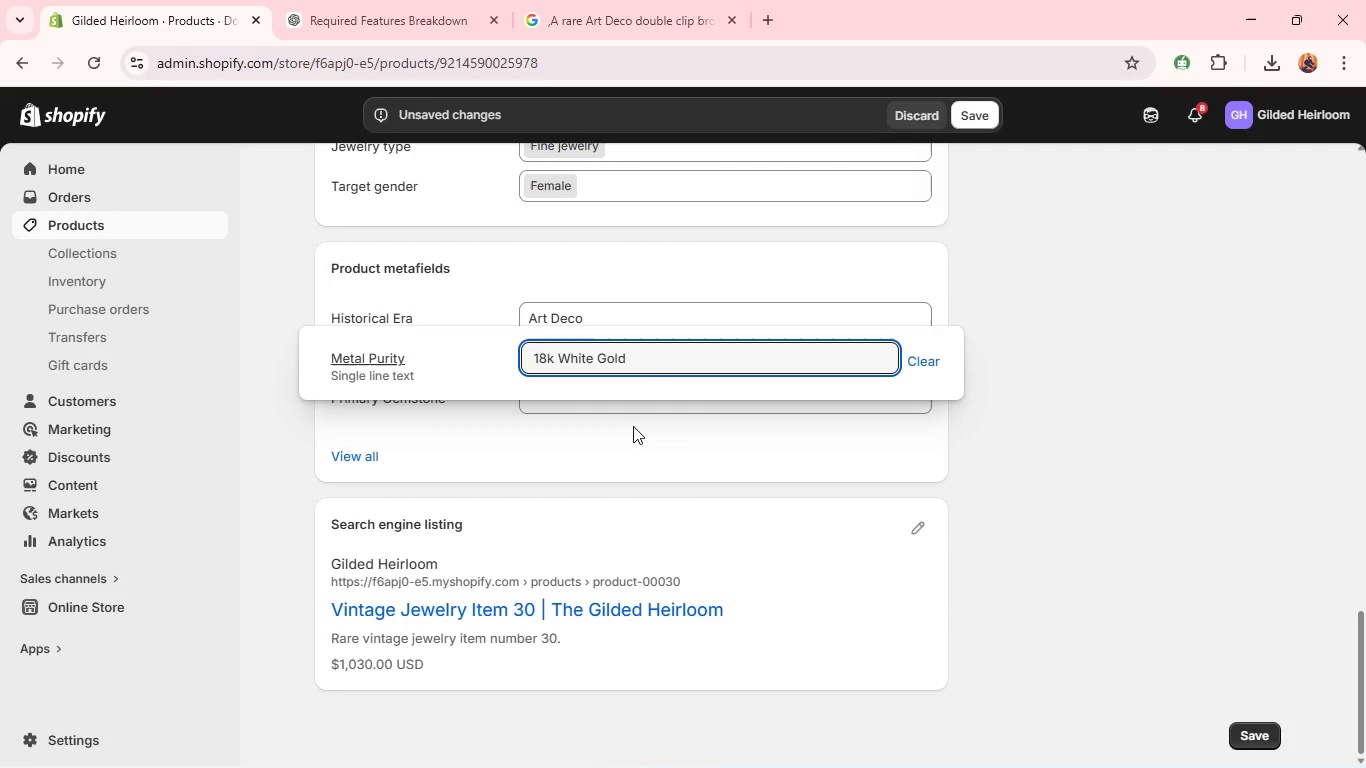 
left_click([633, 409])
 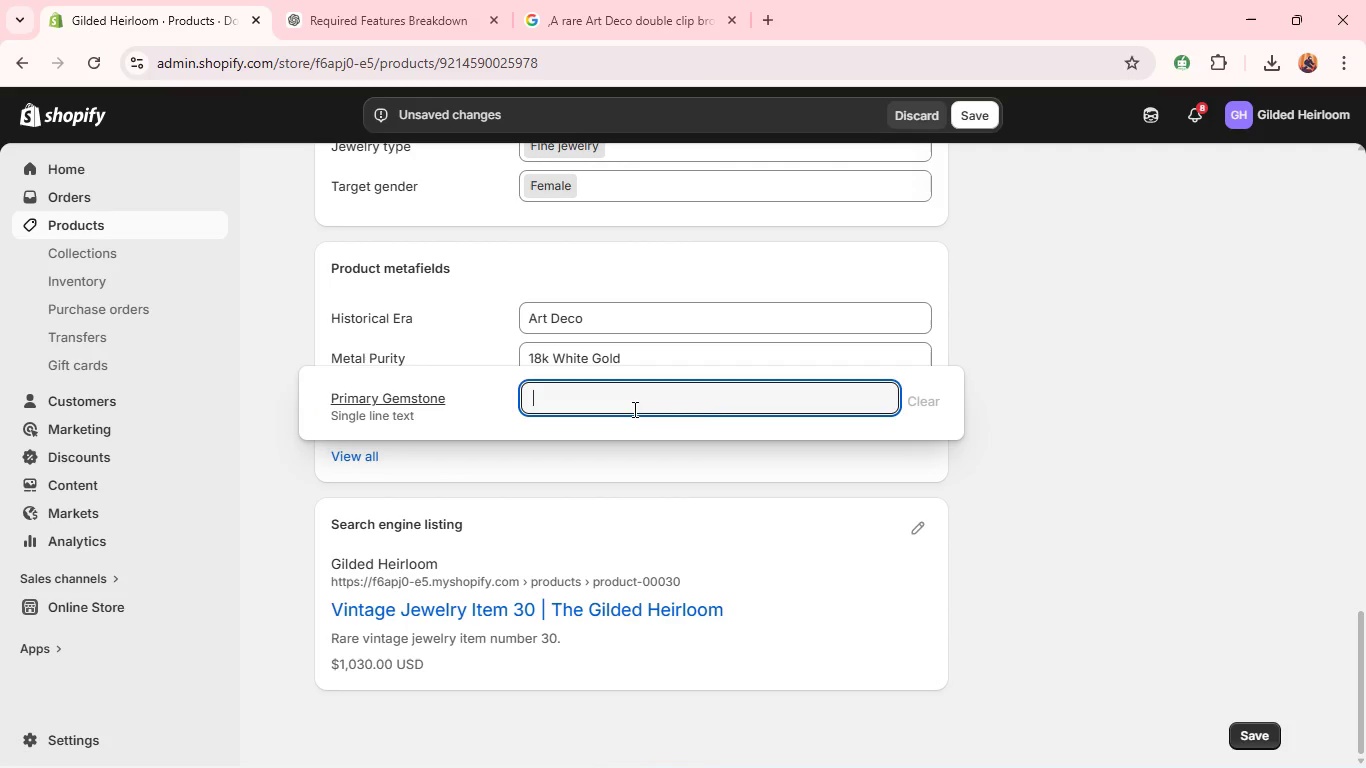 
type(Old Mine Cut Diamo)
 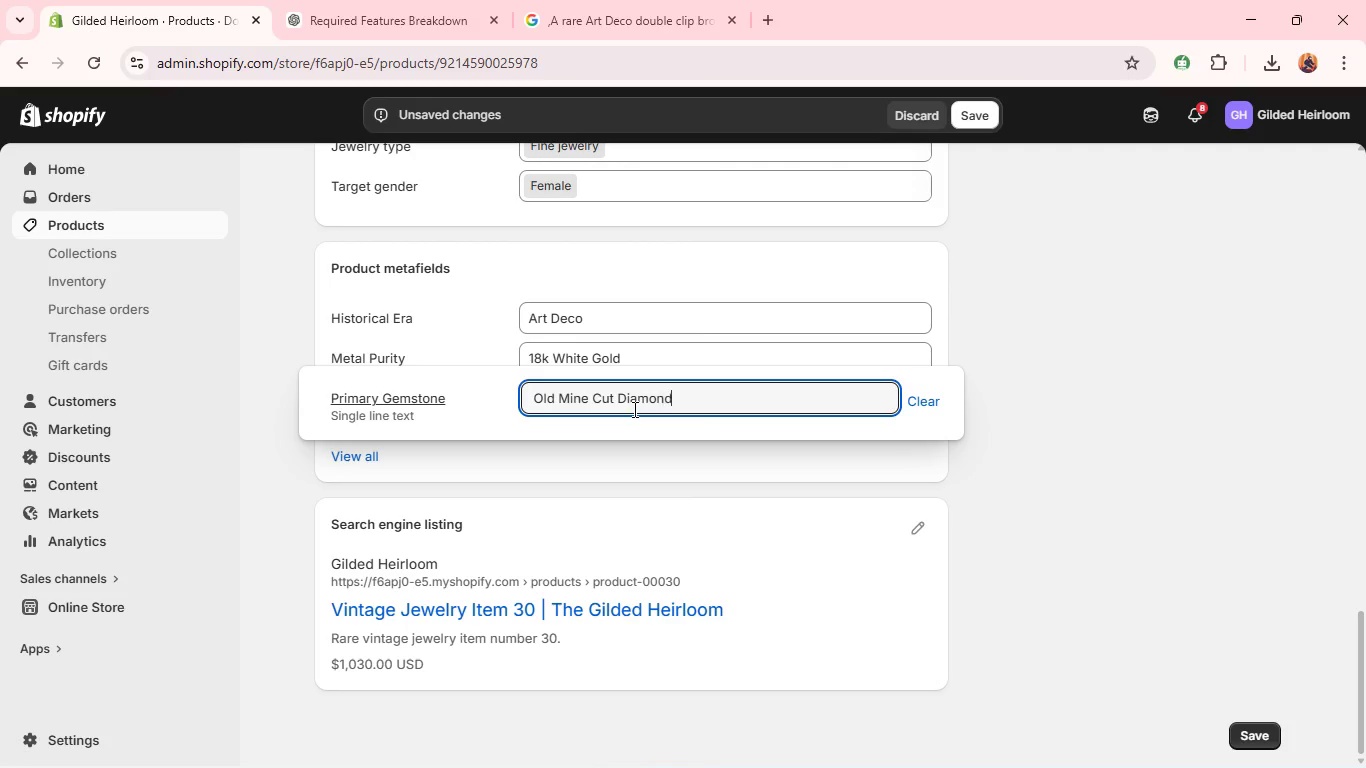 
 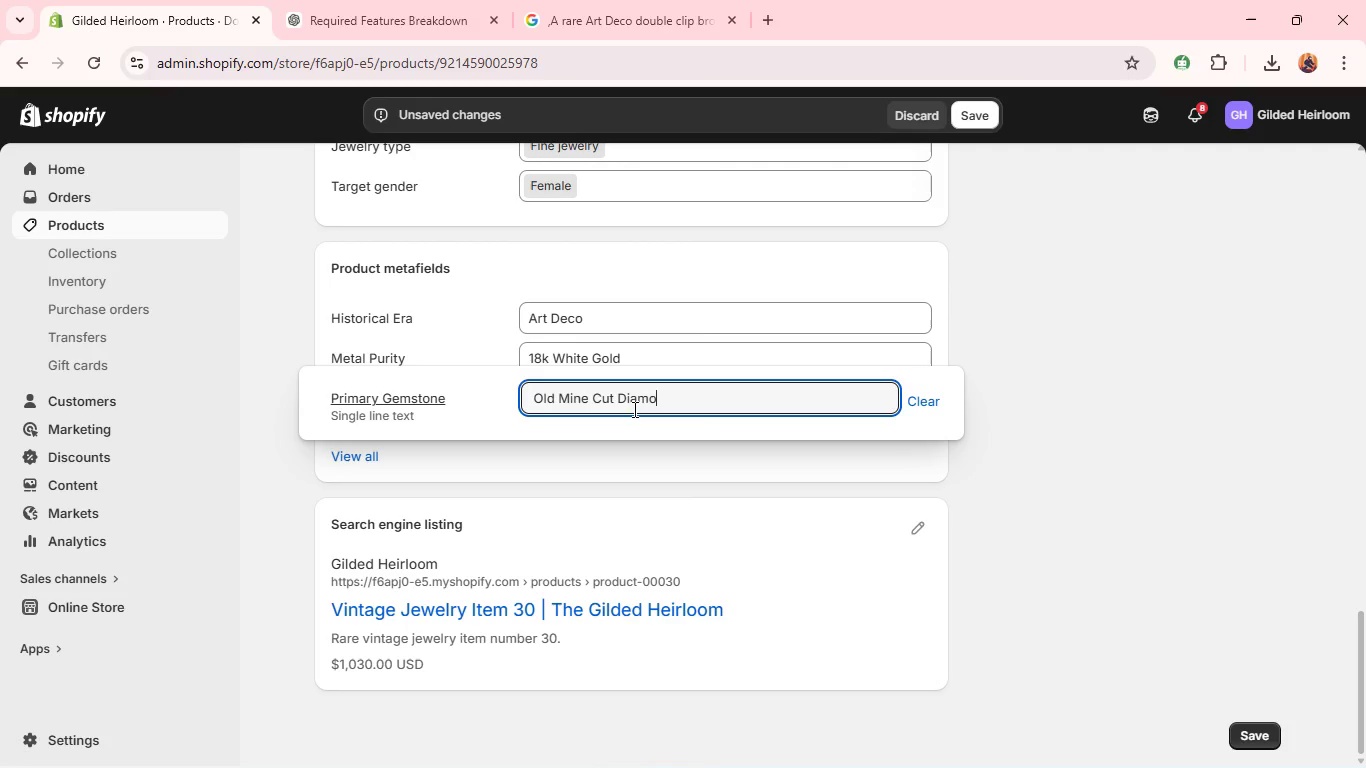 
type(nd)
 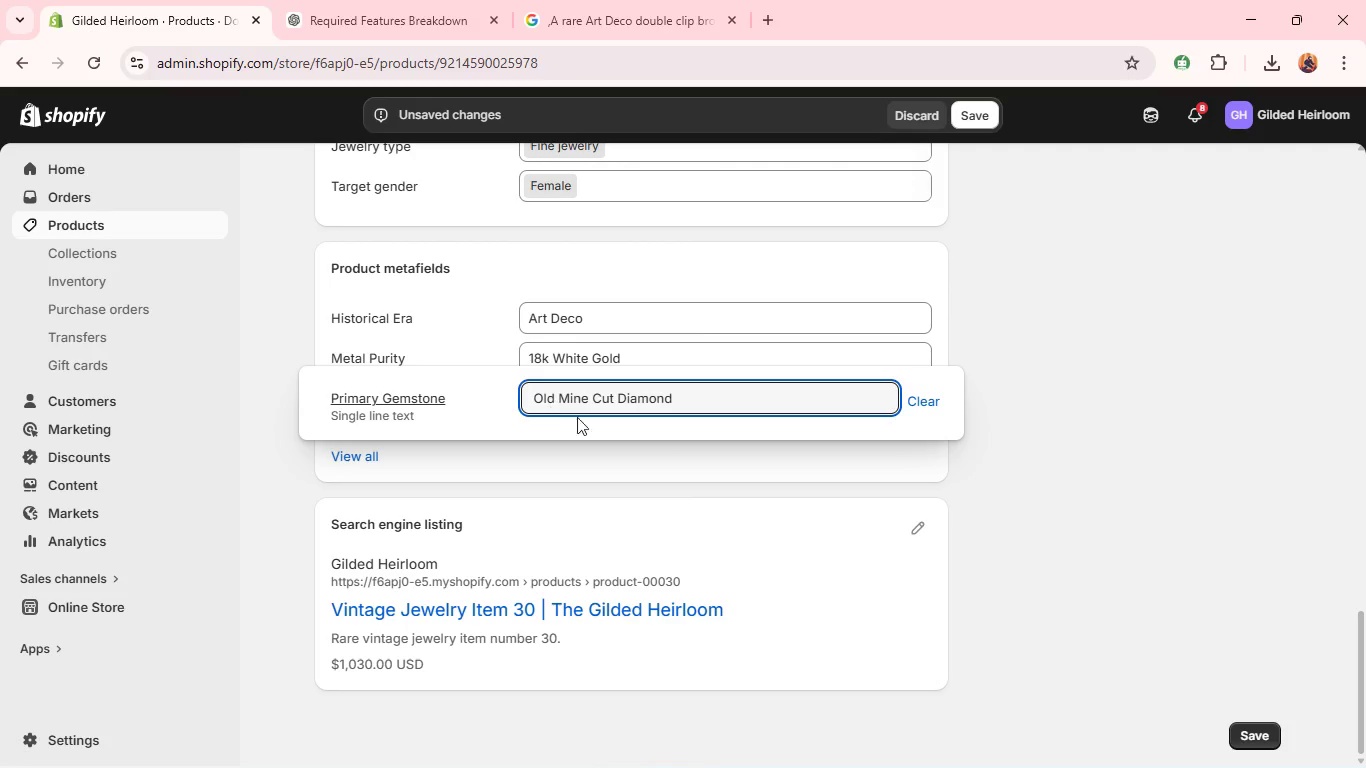 
scroll: coordinate [838, 480], scroll_direction: down, amount: 3.0
 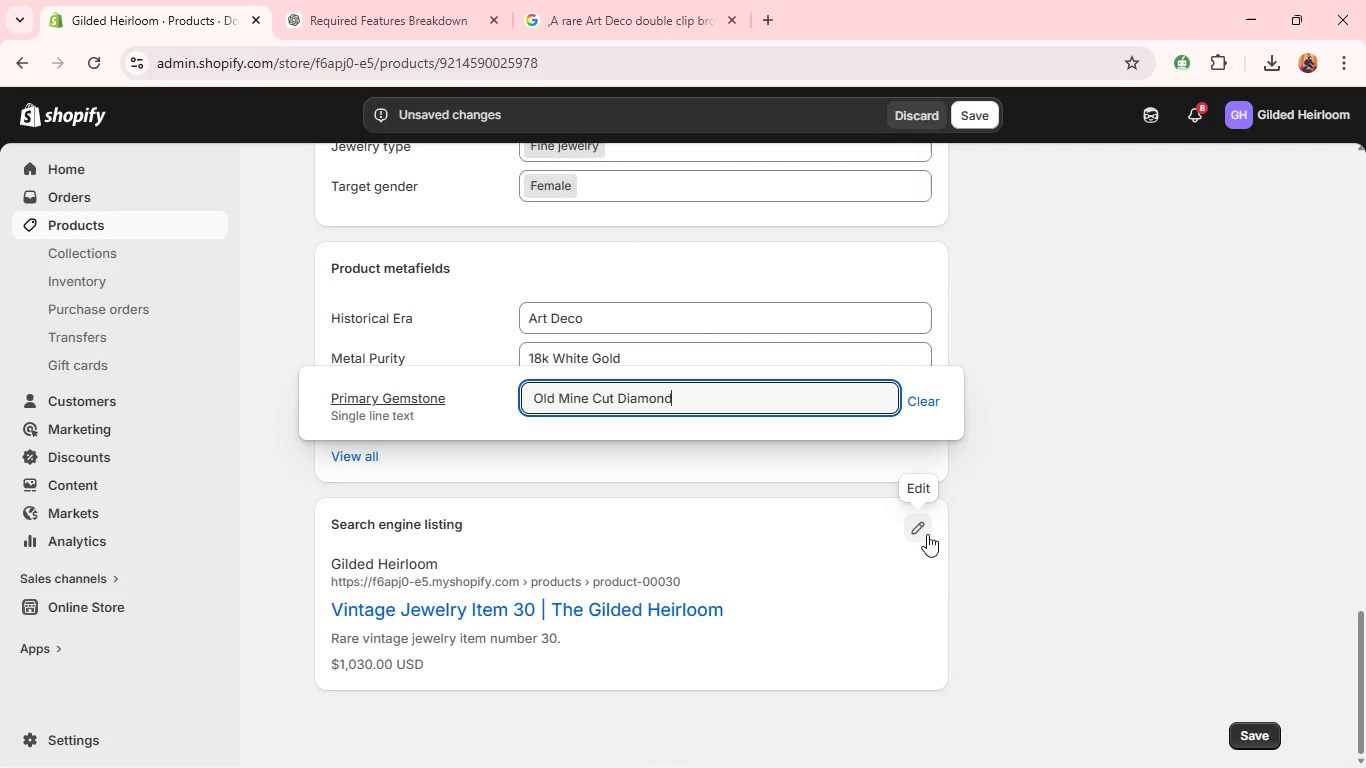 
left_click([927, 534])
 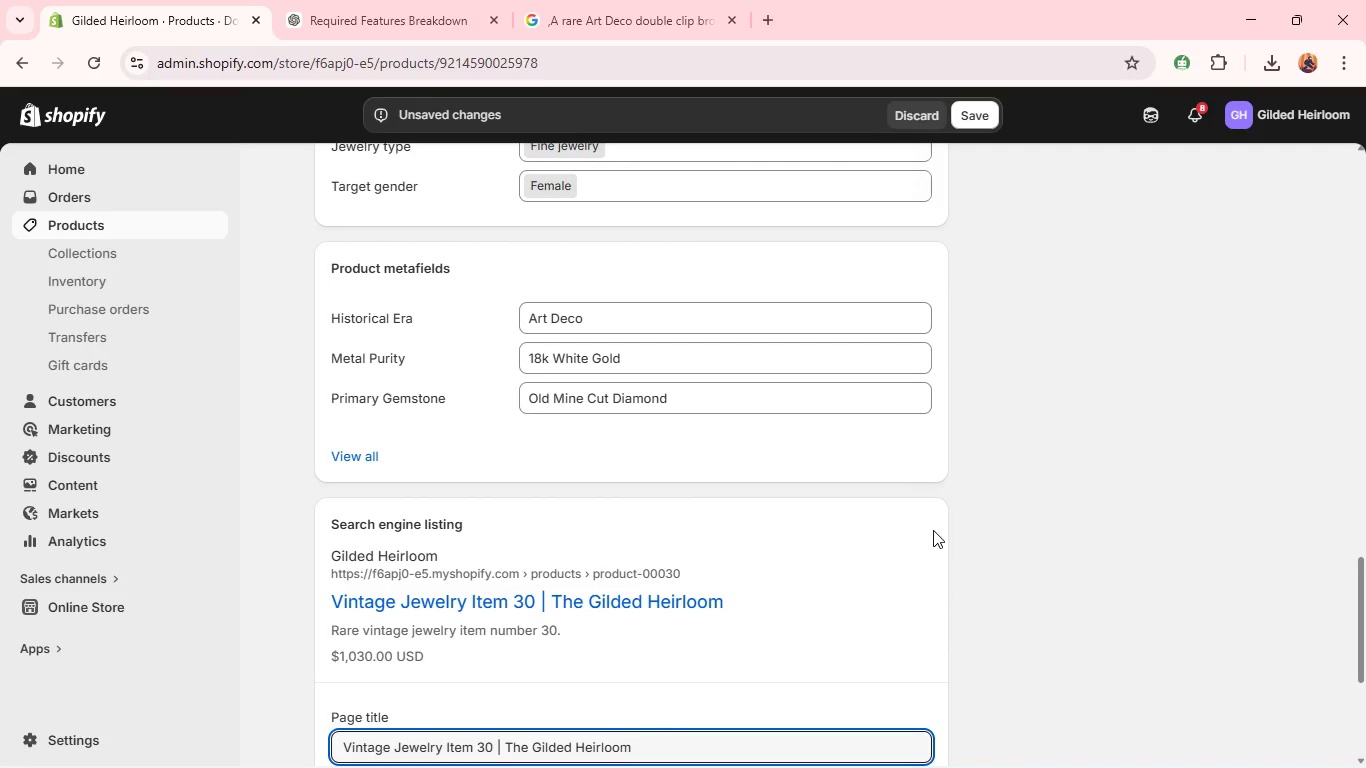 
wait(5.05)
 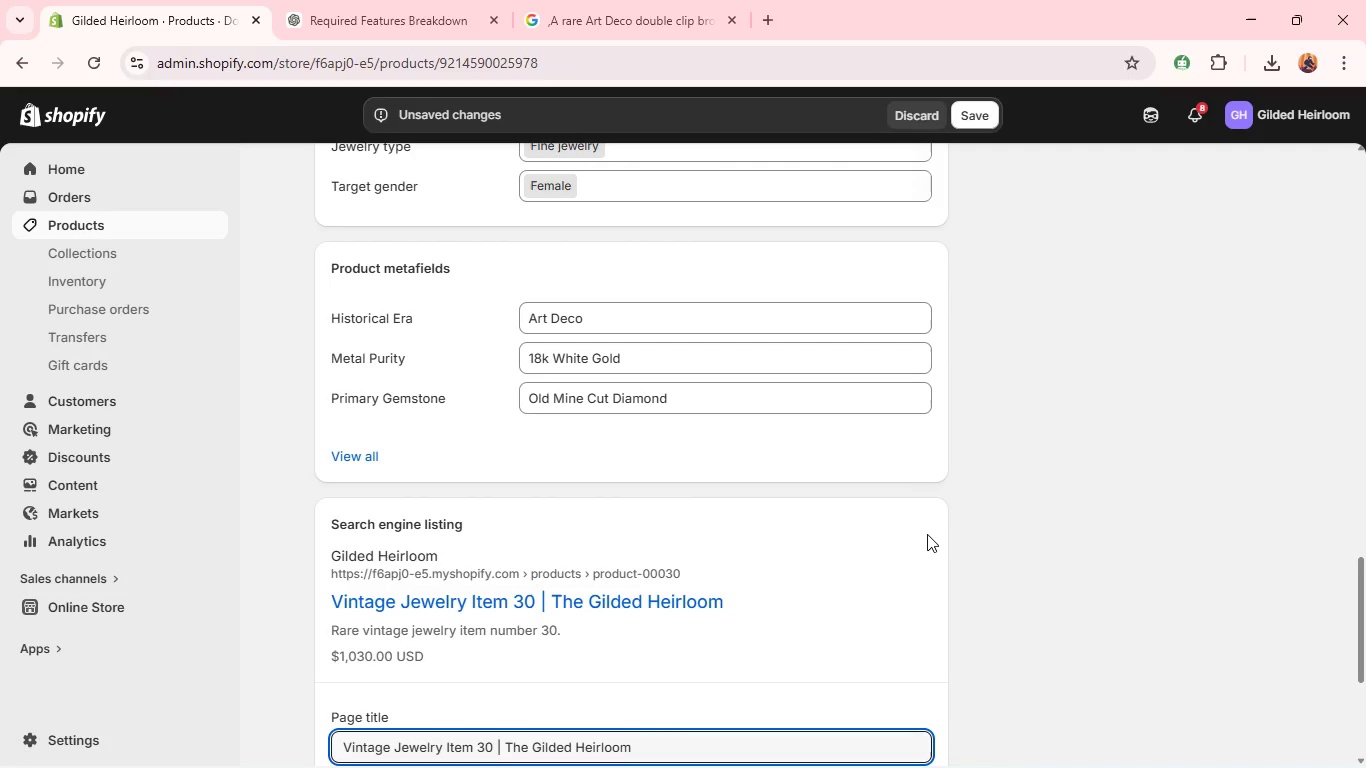 
scroll: coordinate [938, 532], scroll_direction: down, amount: 2.0
 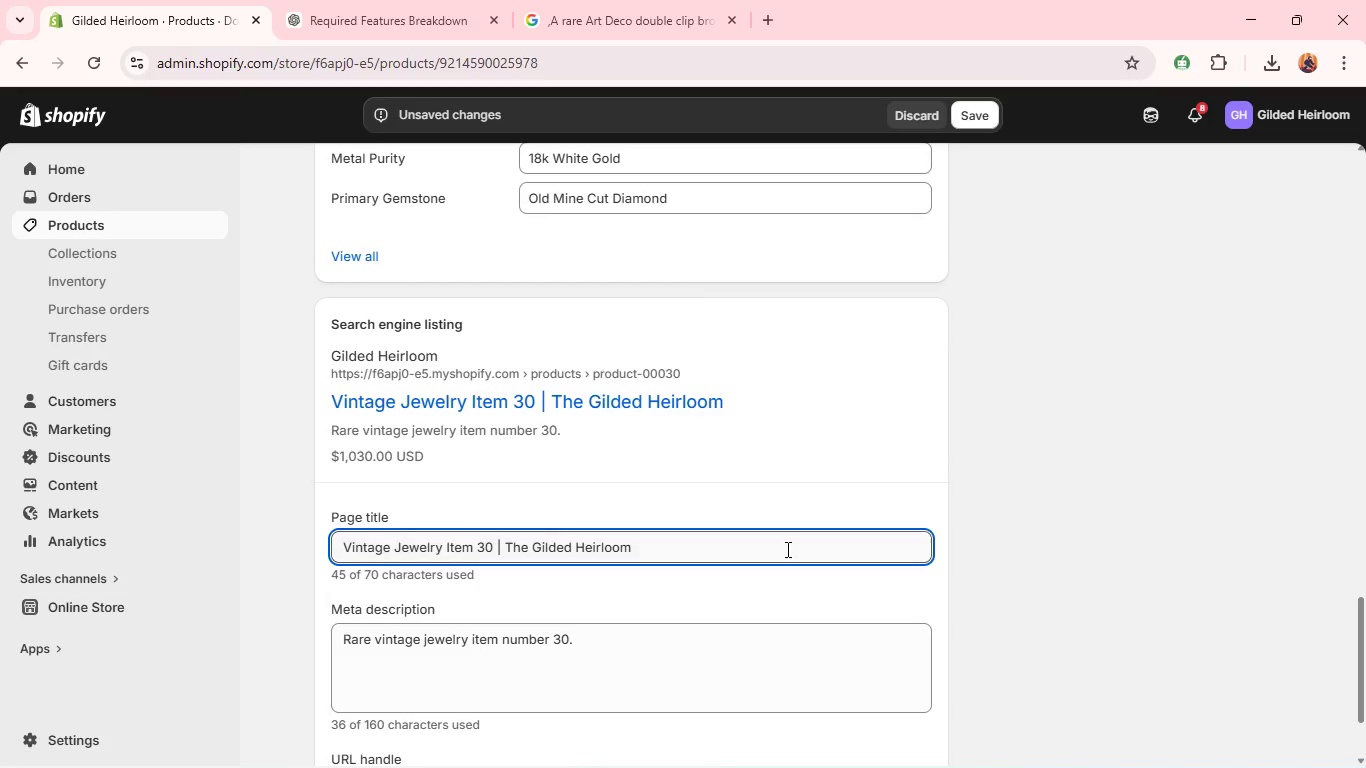 
double_click([786, 549])
 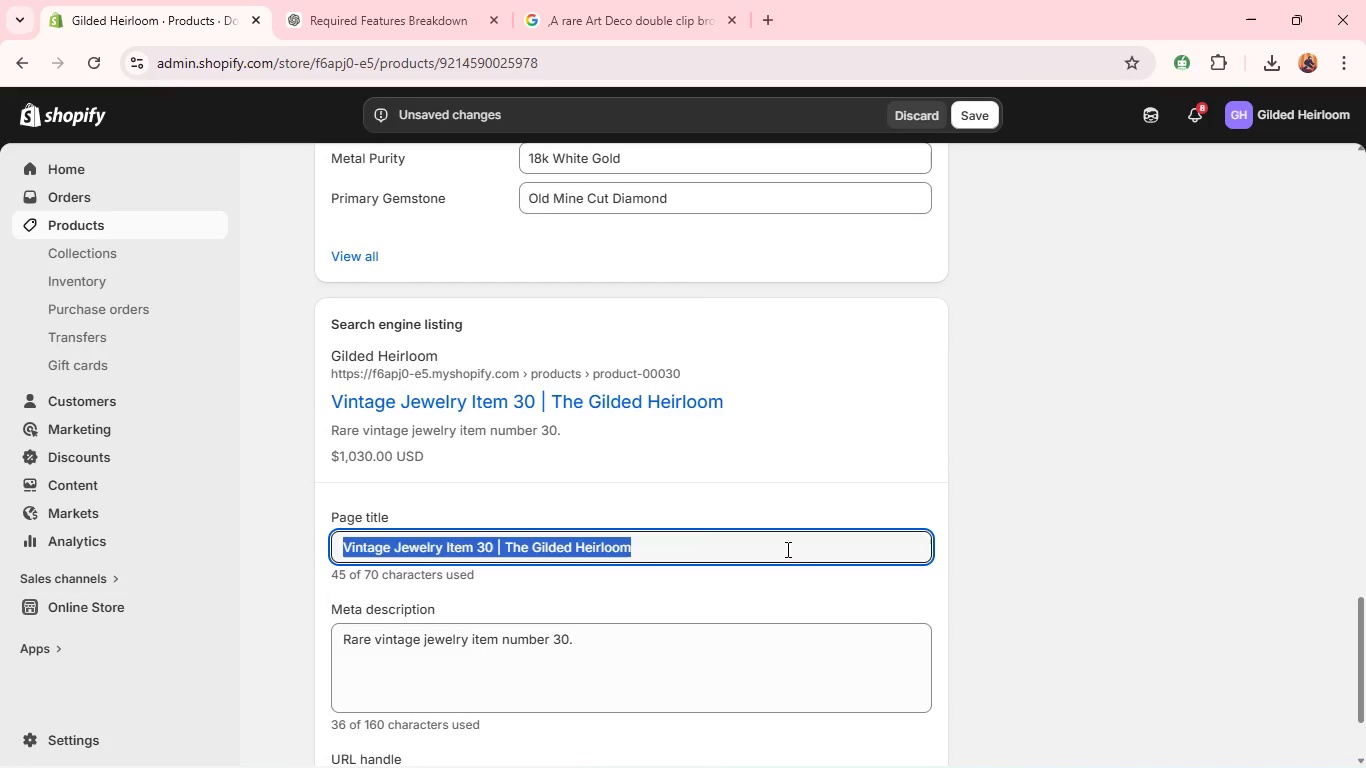 
triple_click([786, 549])
 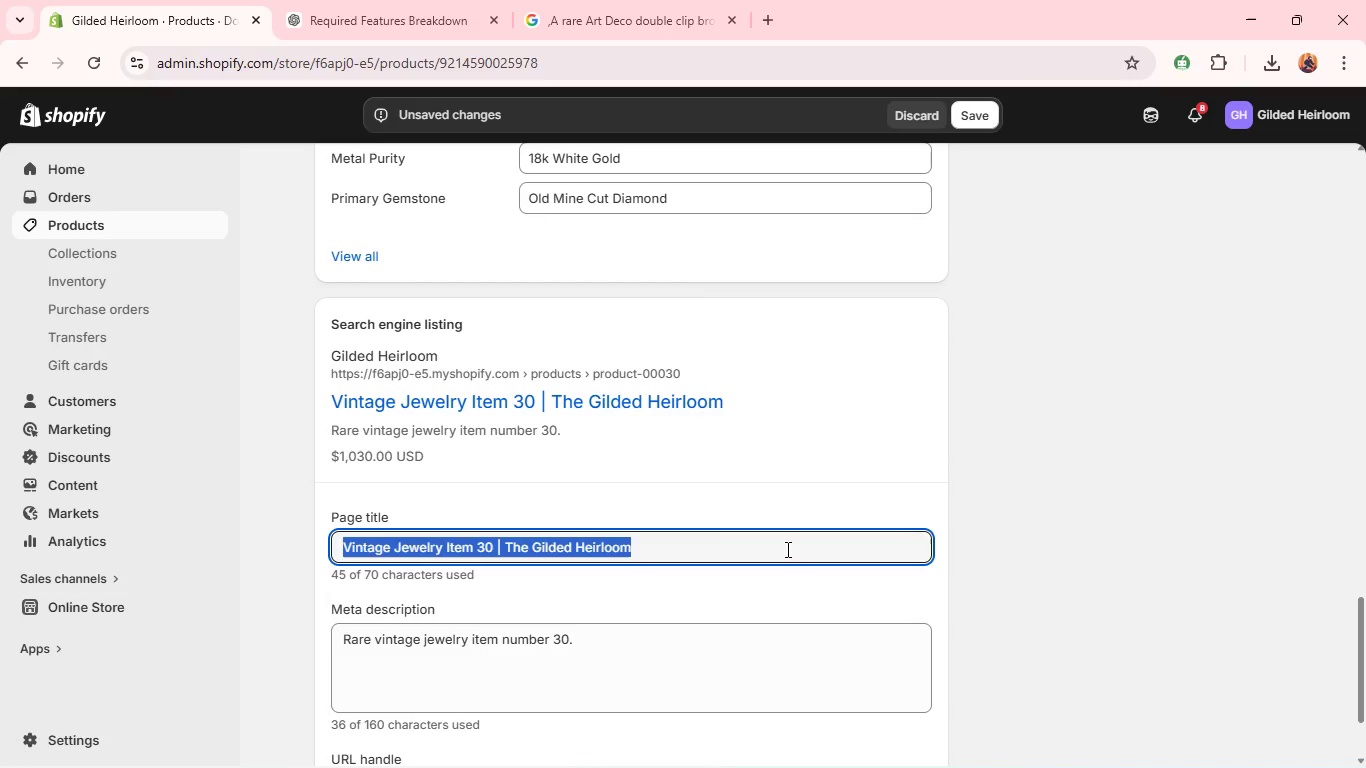 
triple_click([786, 549])
 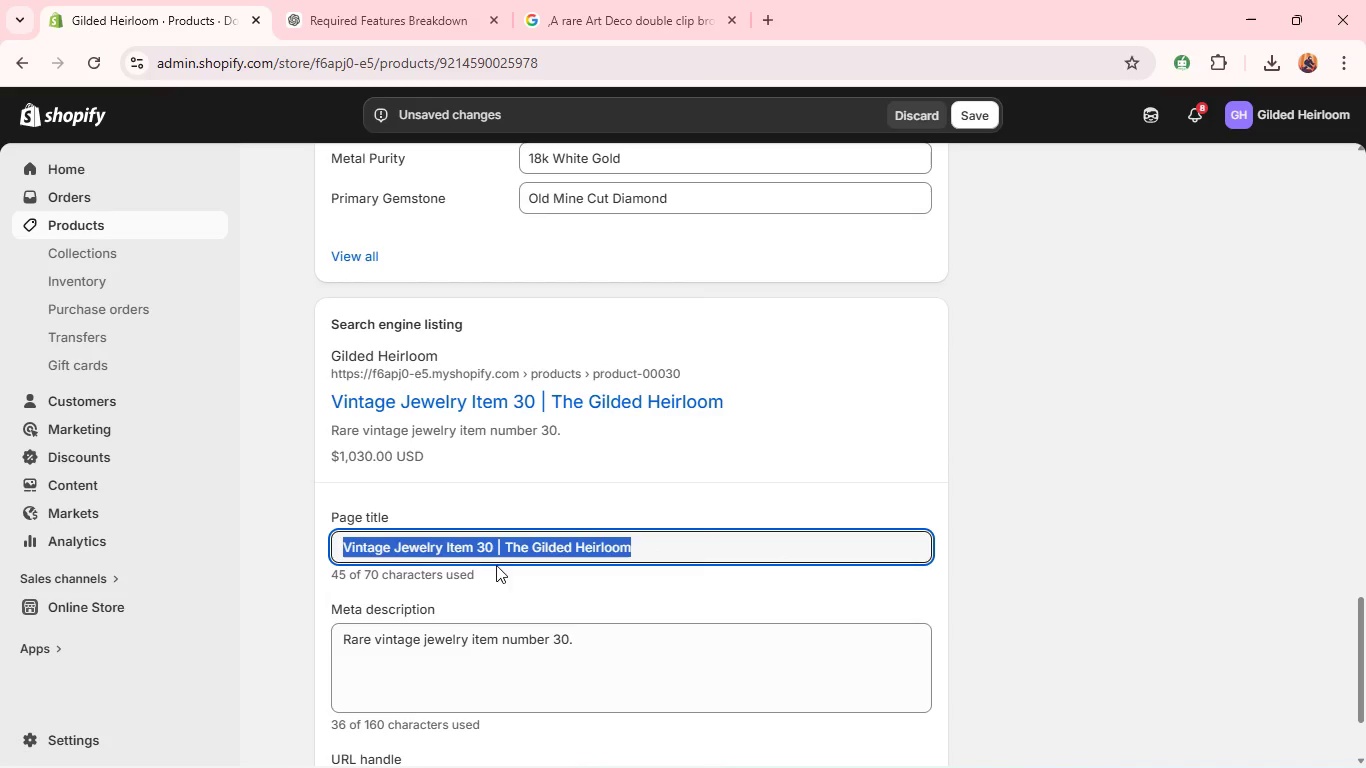 
left_click([496, 549])
 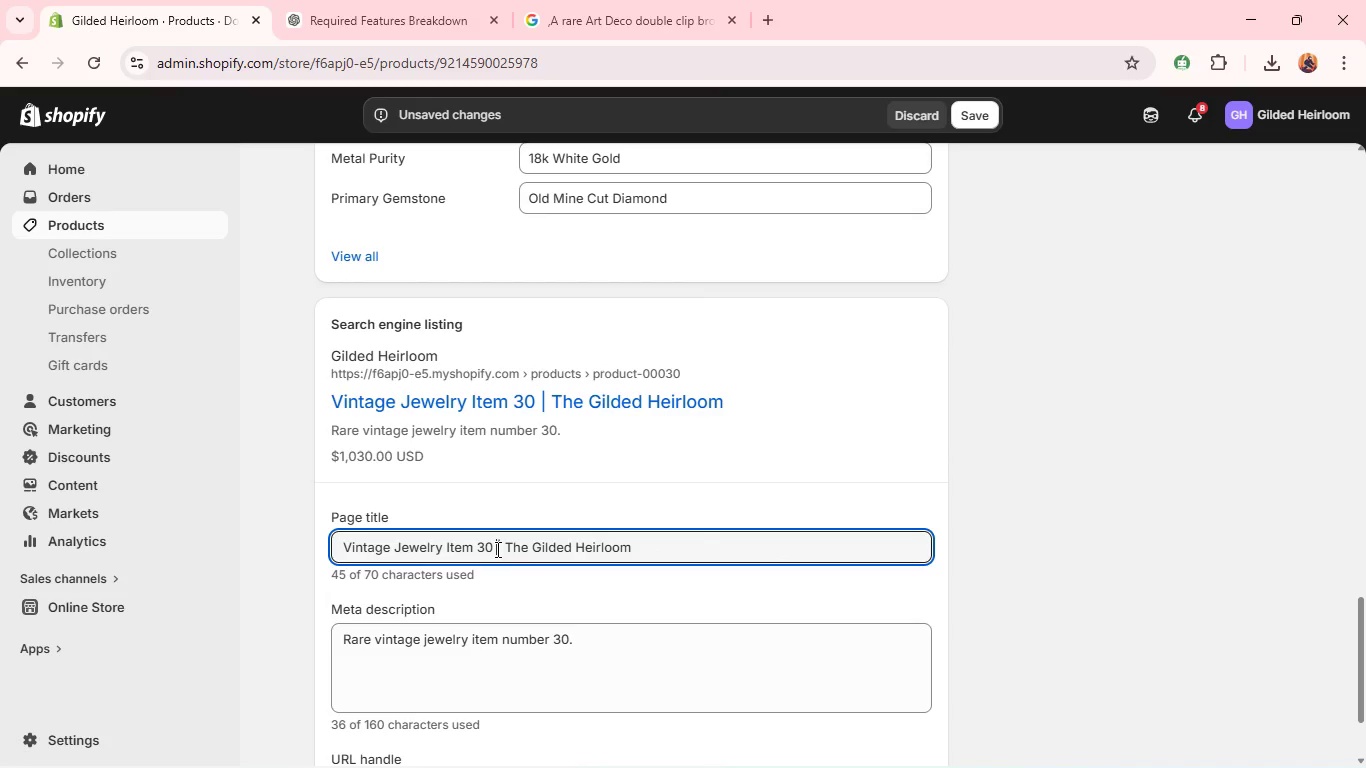 
hold_key(key=Backspace, duration=1.5)
 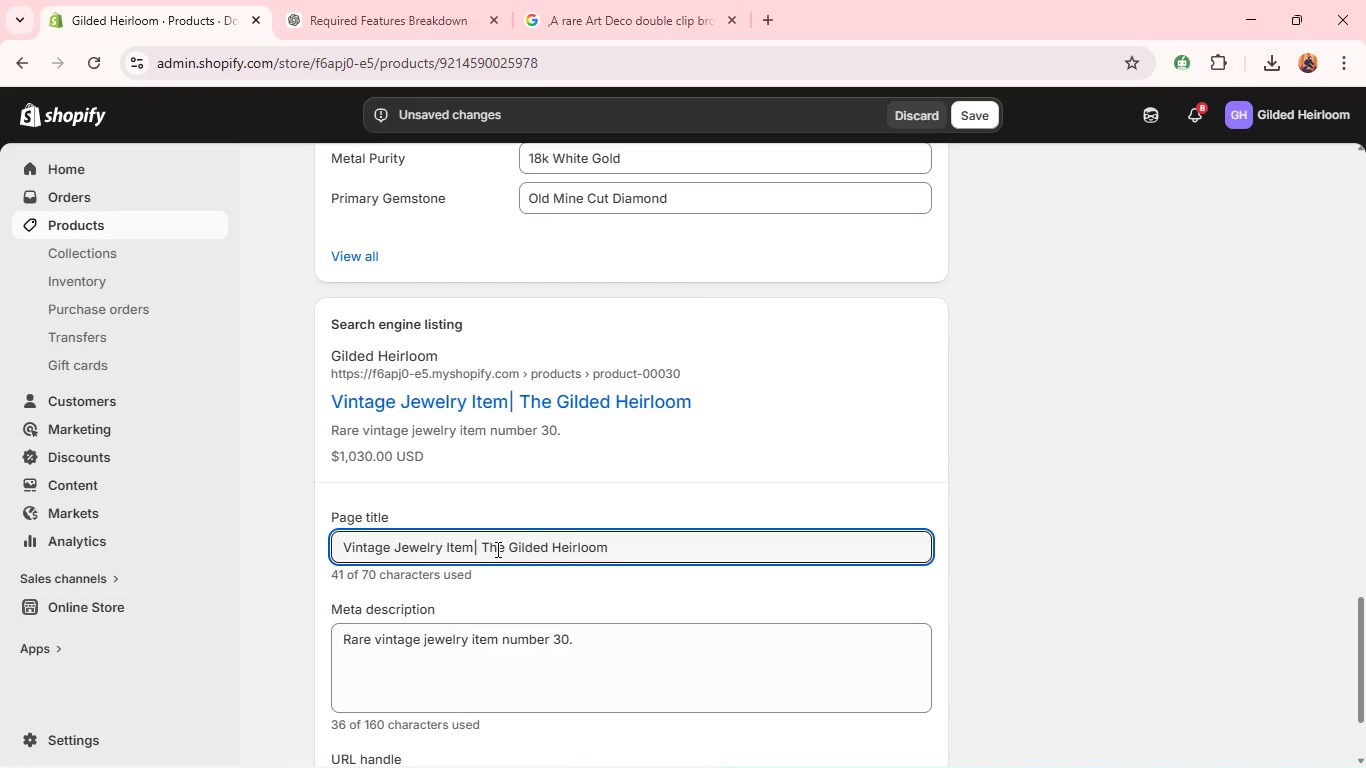 
hold_key(key=Backspace, duration=1.2)
 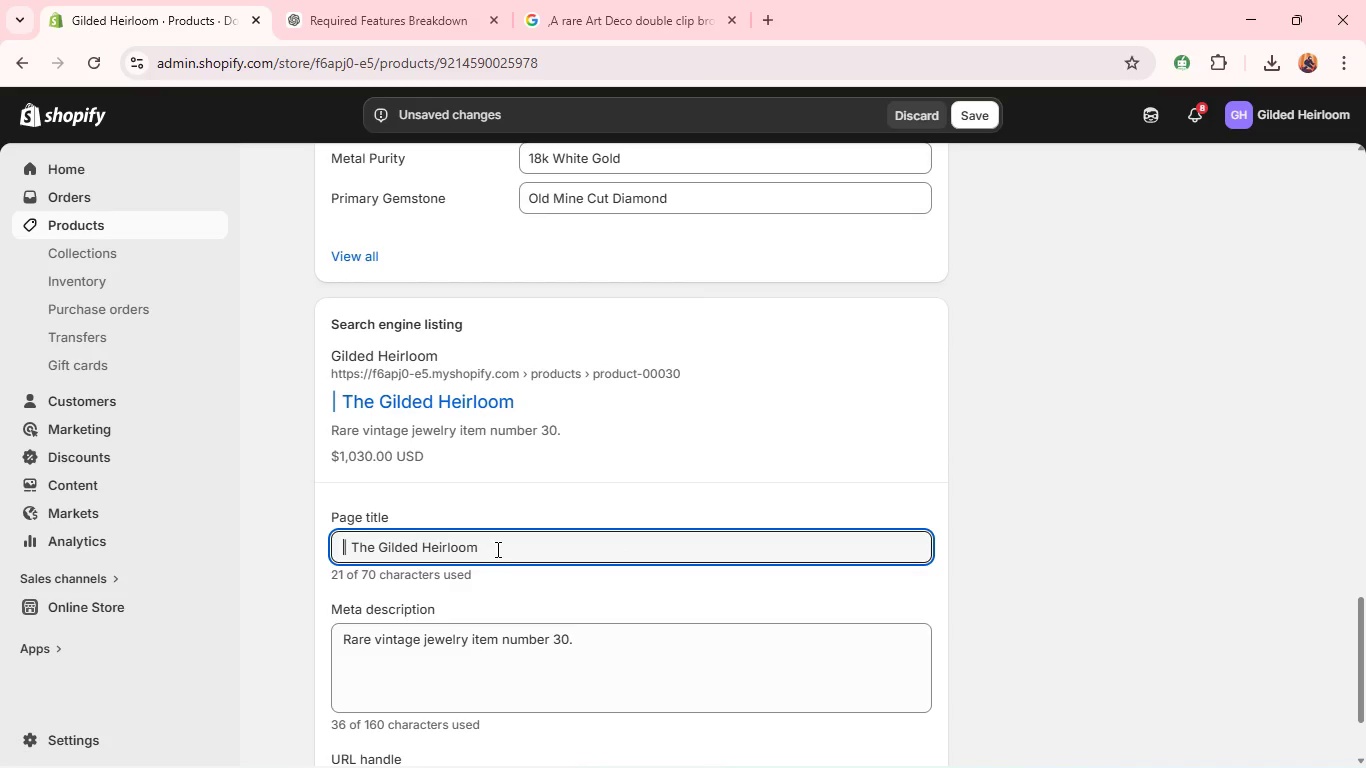 
type(Authentic Art Deco Old Mine Cut Diamond Souble Clip Brooch)
 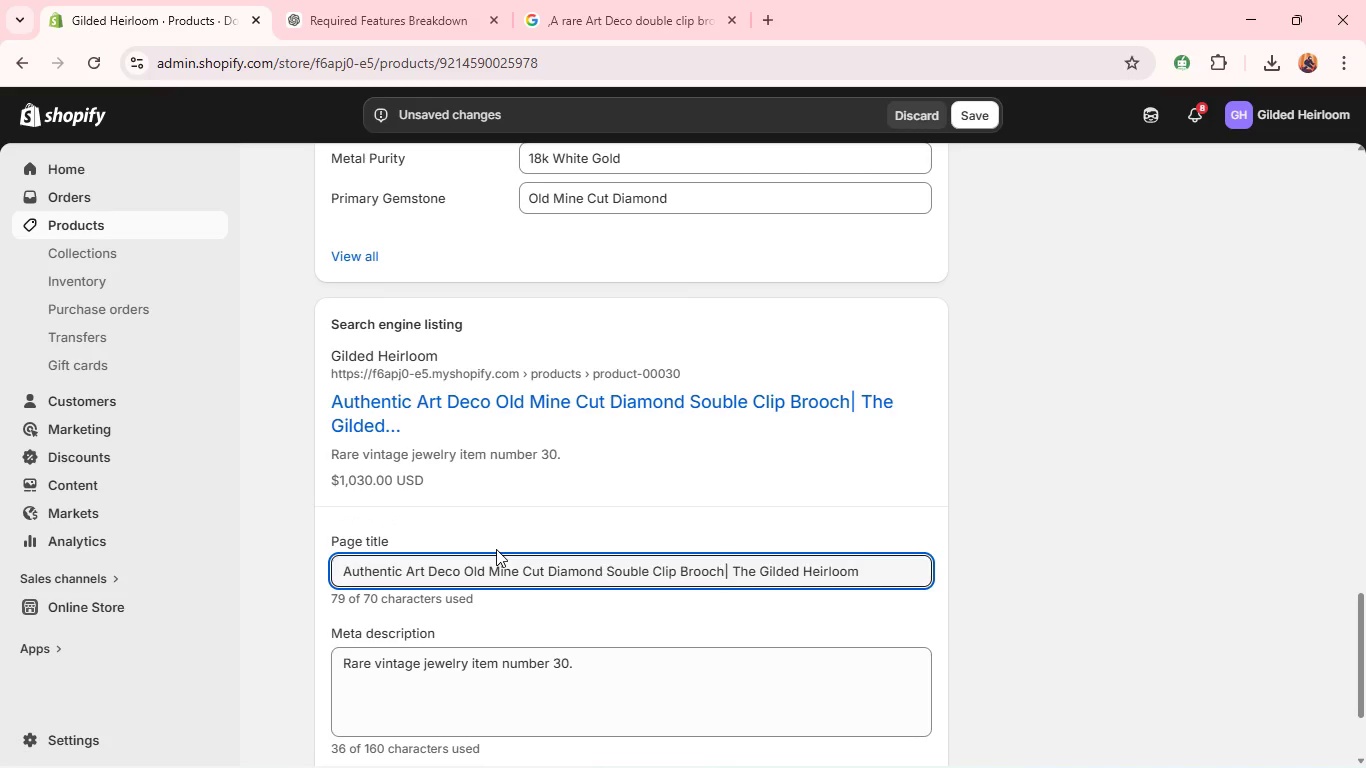 
key(Space)
 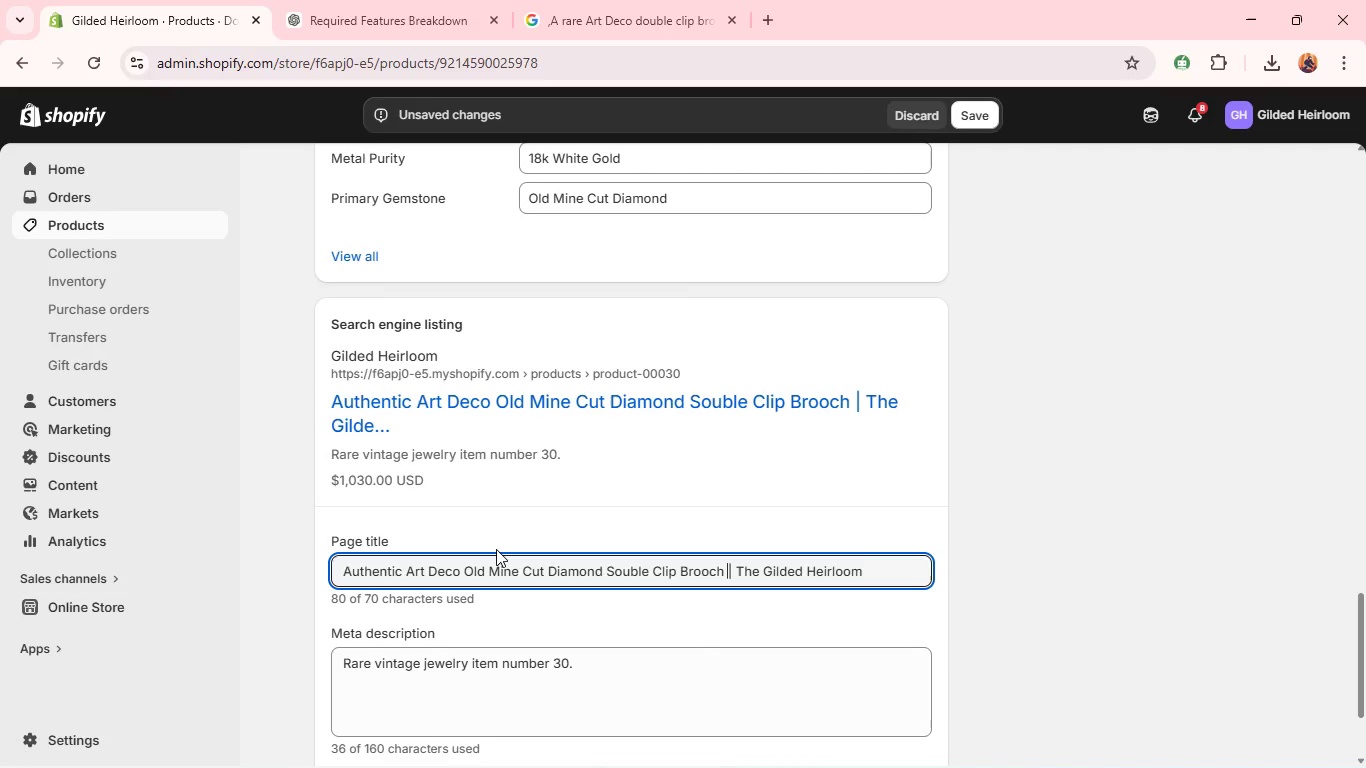 
key(Control+A)
 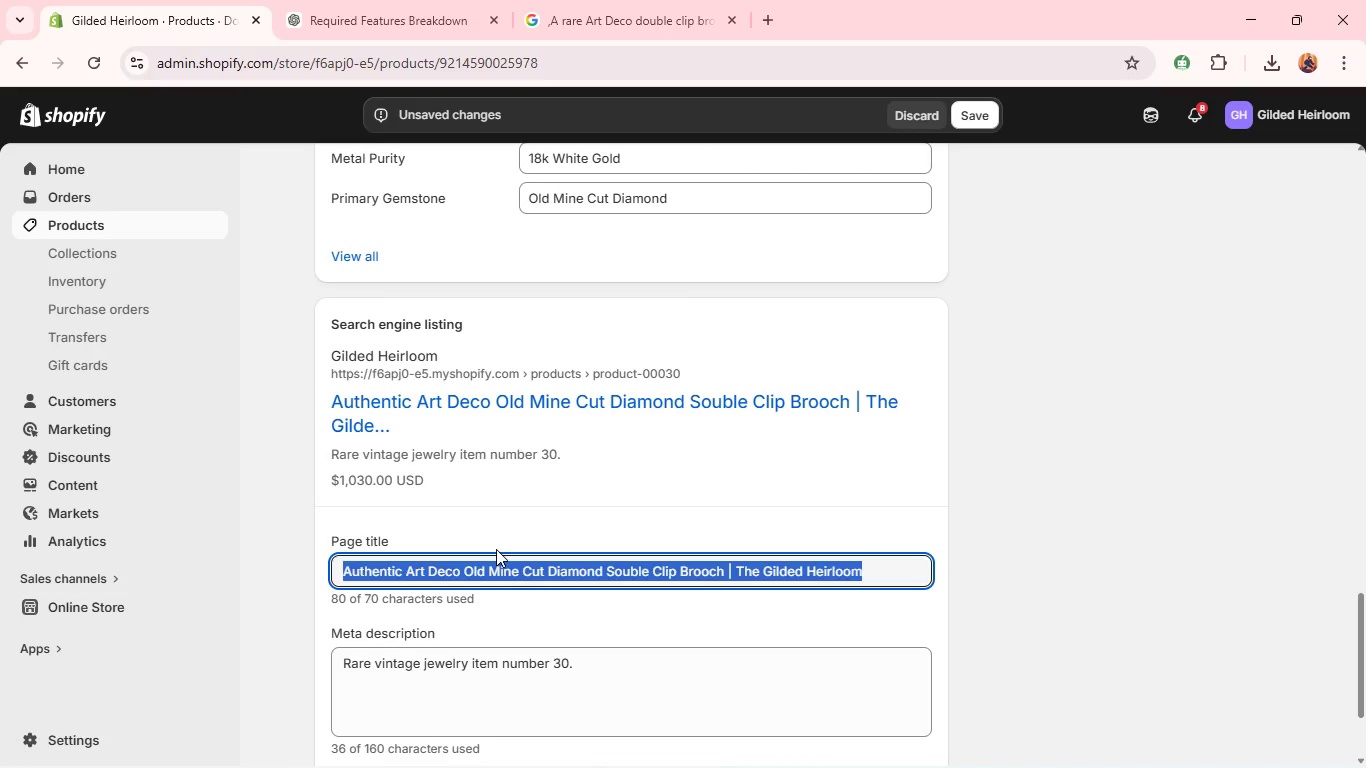 
key(Control+C)
 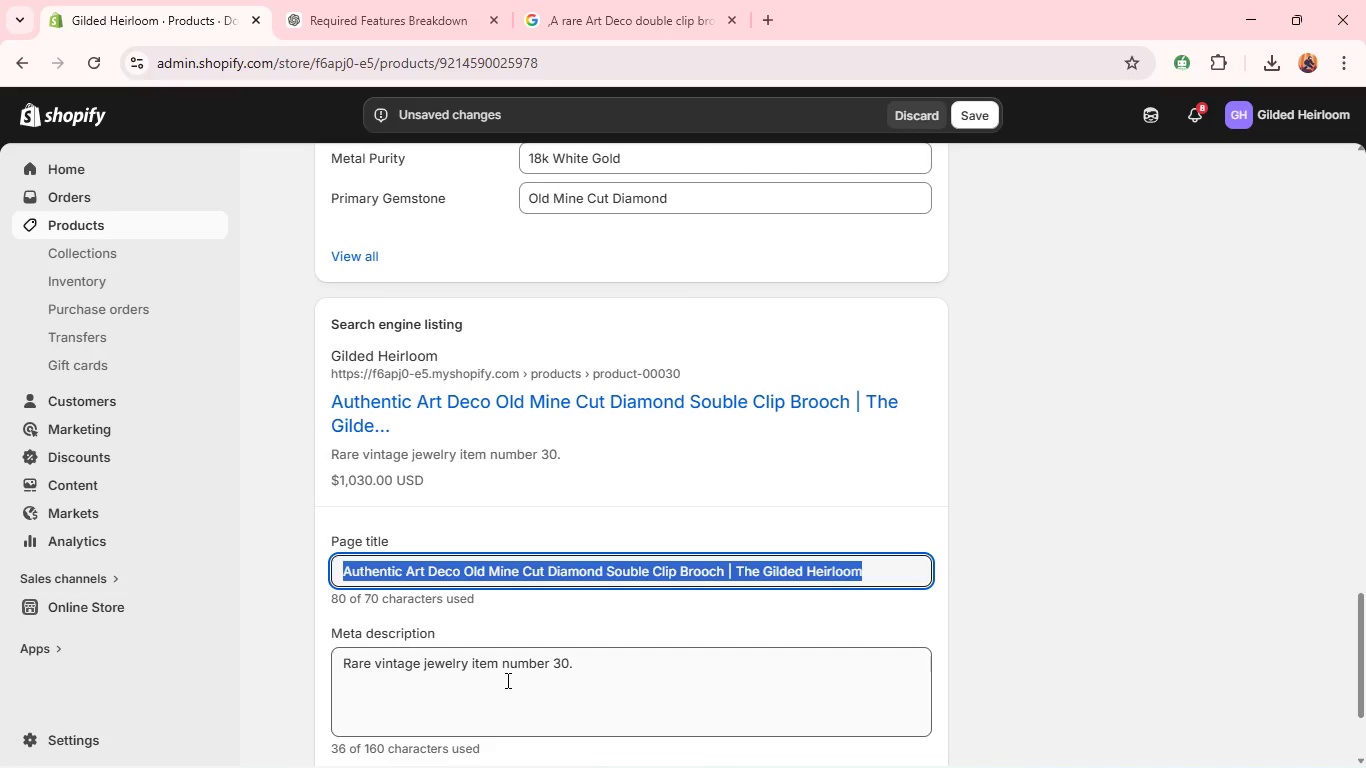 
left_click([519, 673])
 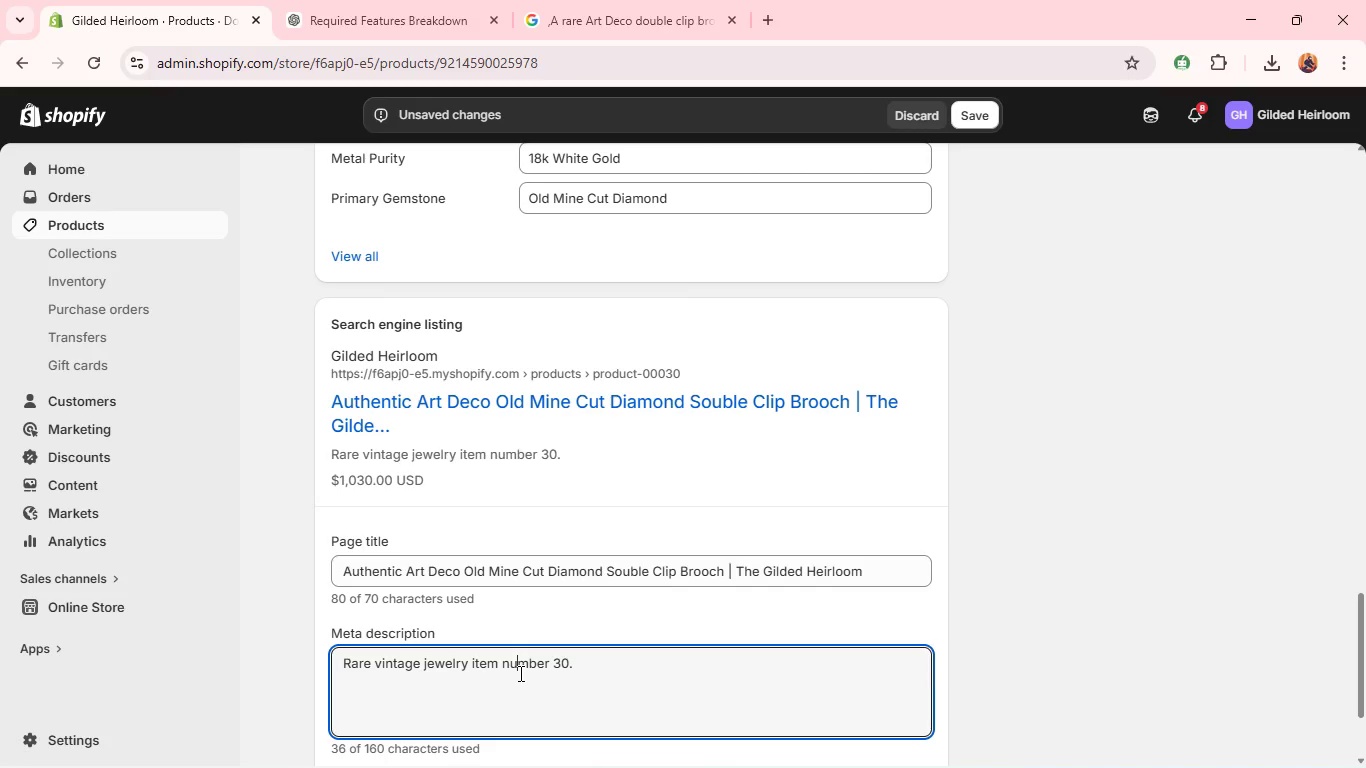 
scroll: coordinate [494, 656], scroll_direction: down, amount: 4.0
 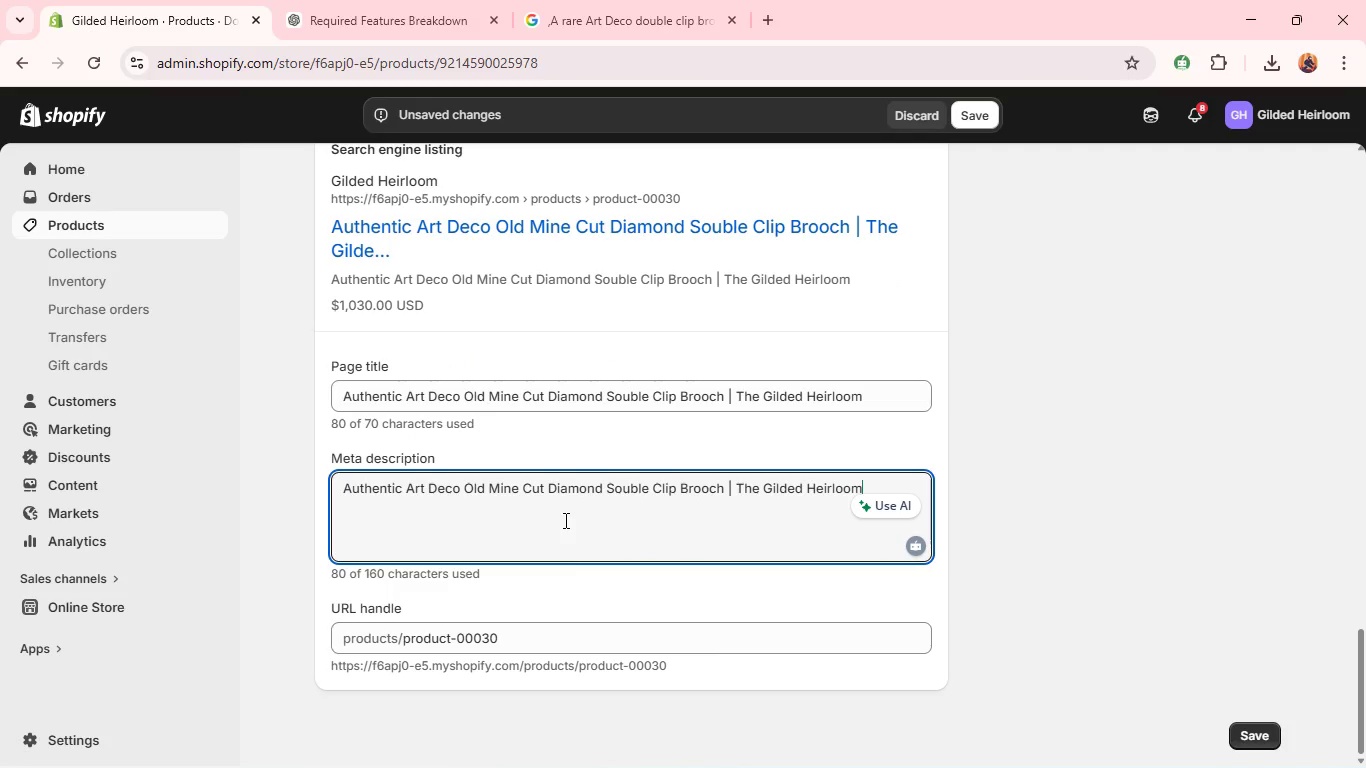 
key(Control+A)
 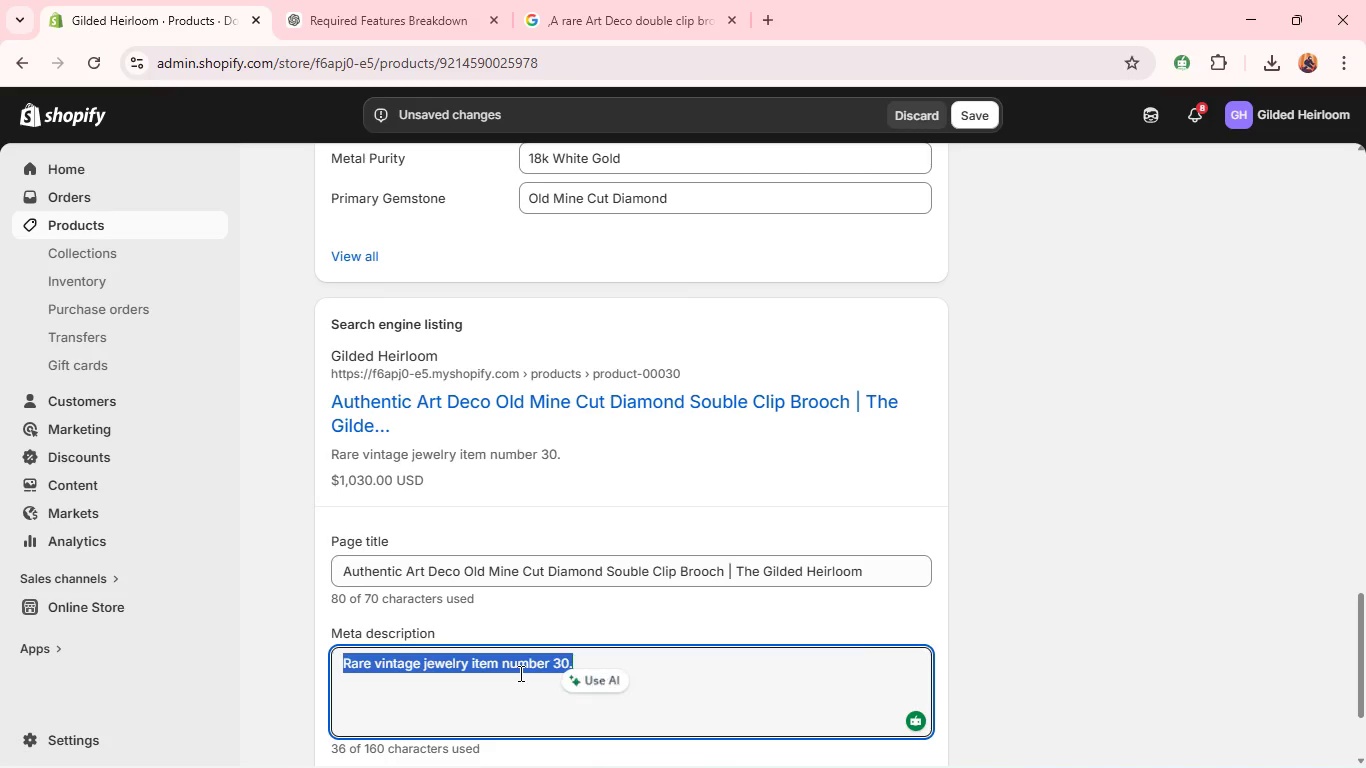 
key(Control+V)
 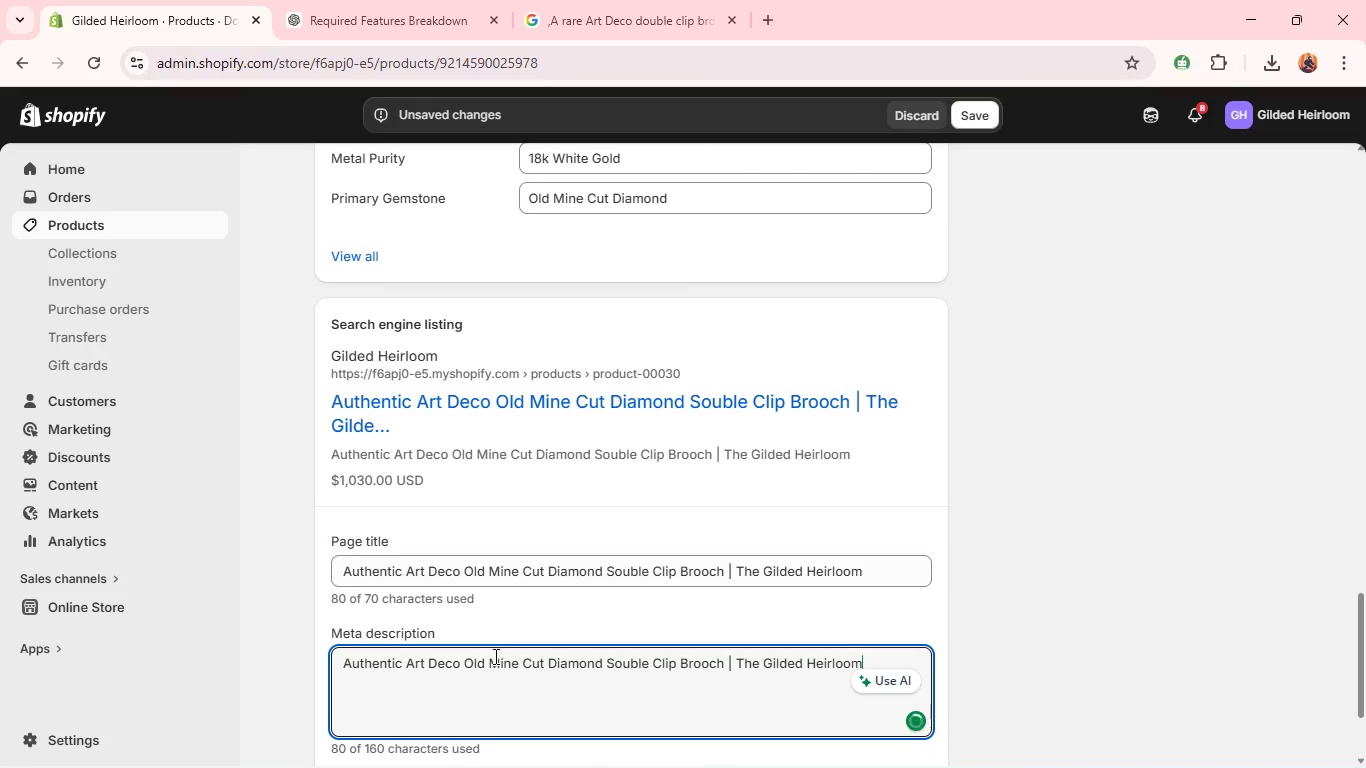 
key(Control+A)
 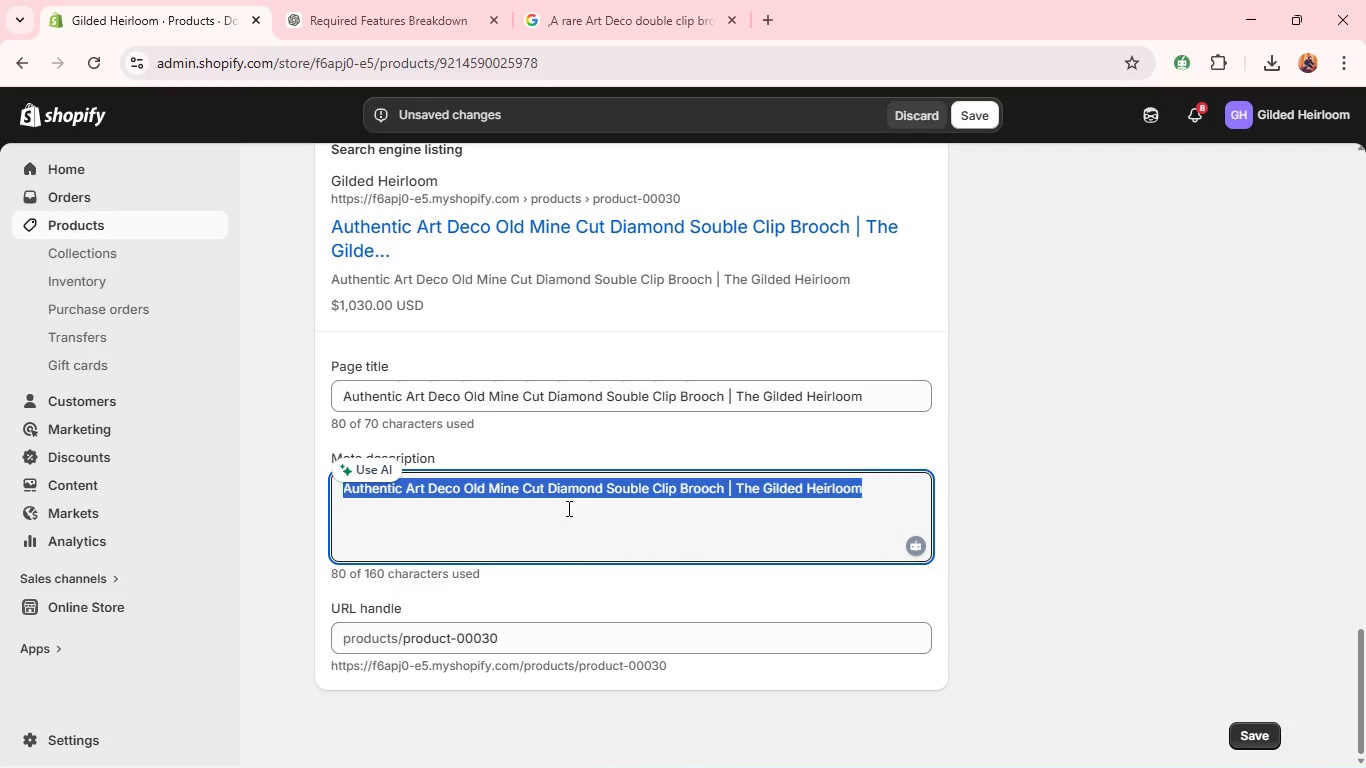 
type(Art Deco double clip brooch in 18k white gold featuring old mine cut diamonds. A versatile and luxurious vintage statem)
 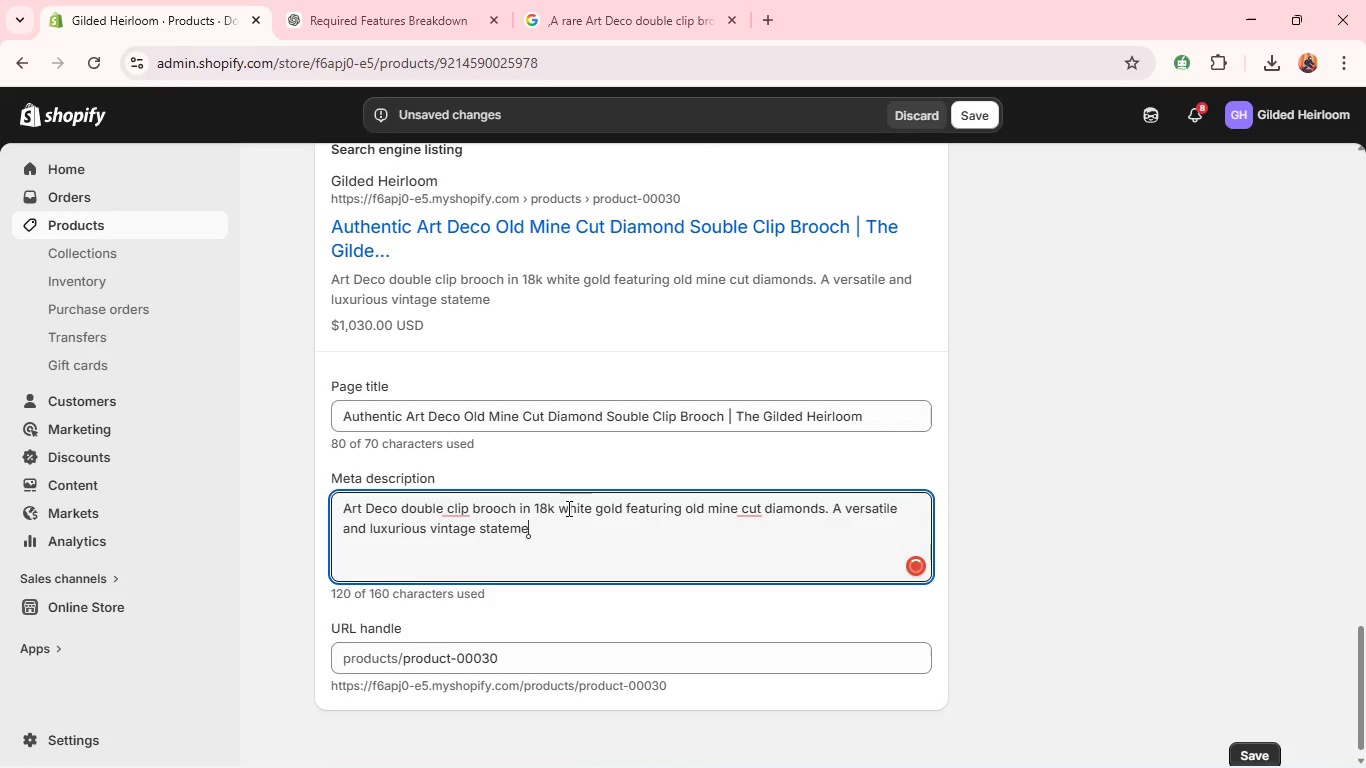 
 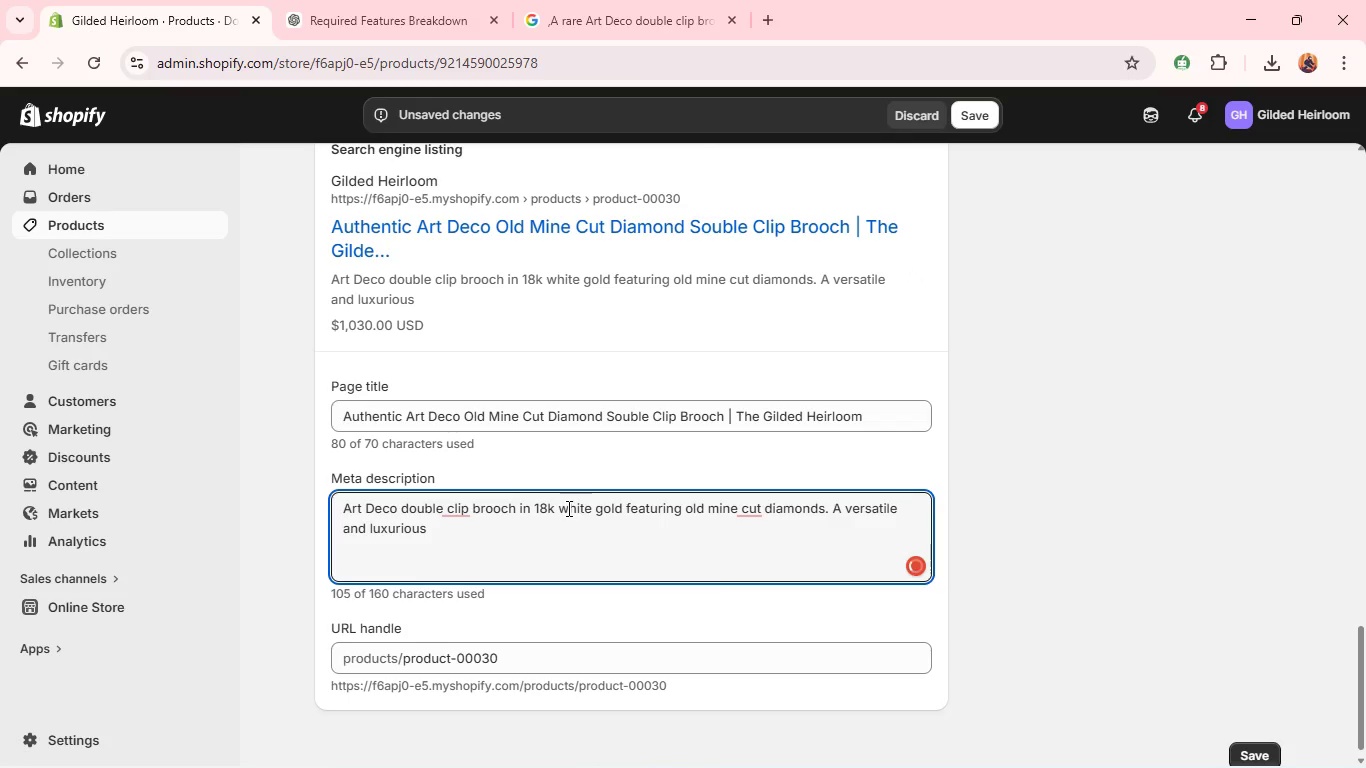 
type(ent.)
 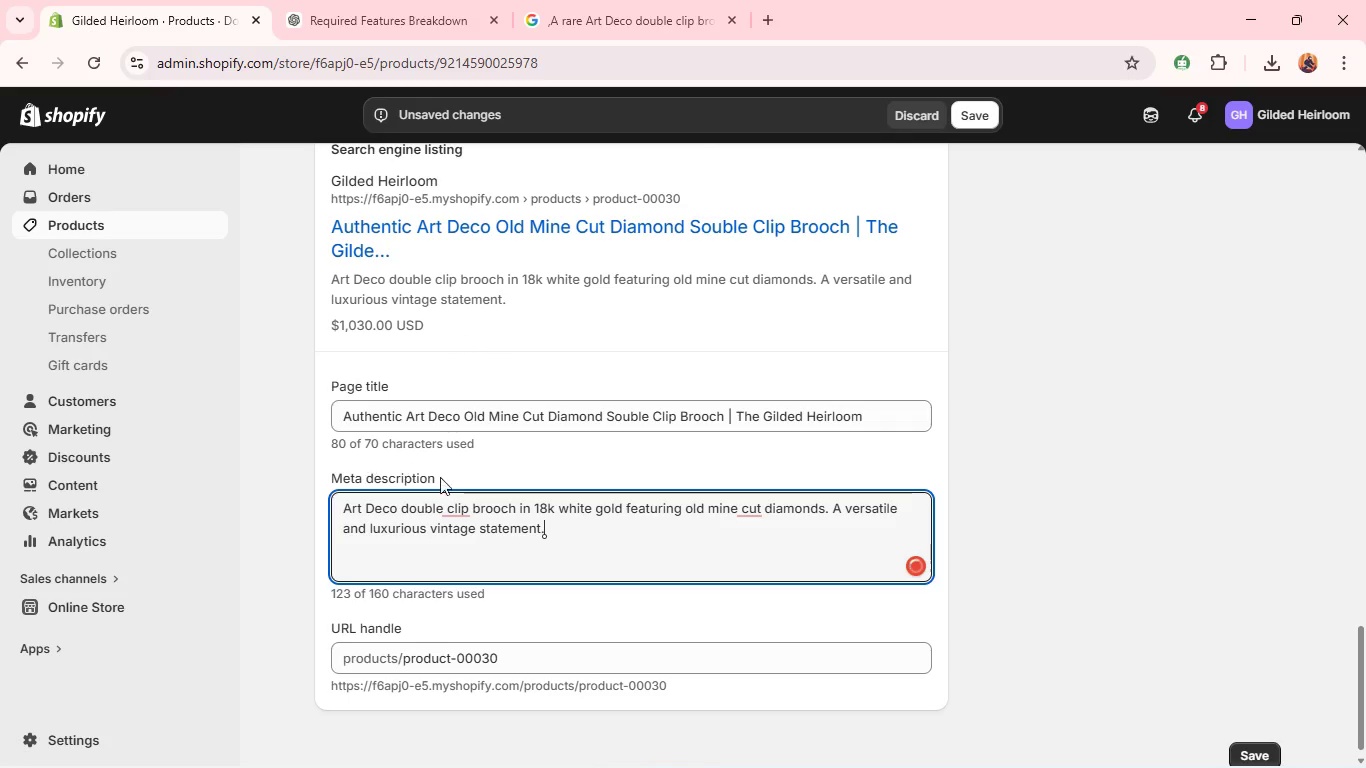 
left_click([449, 504])
 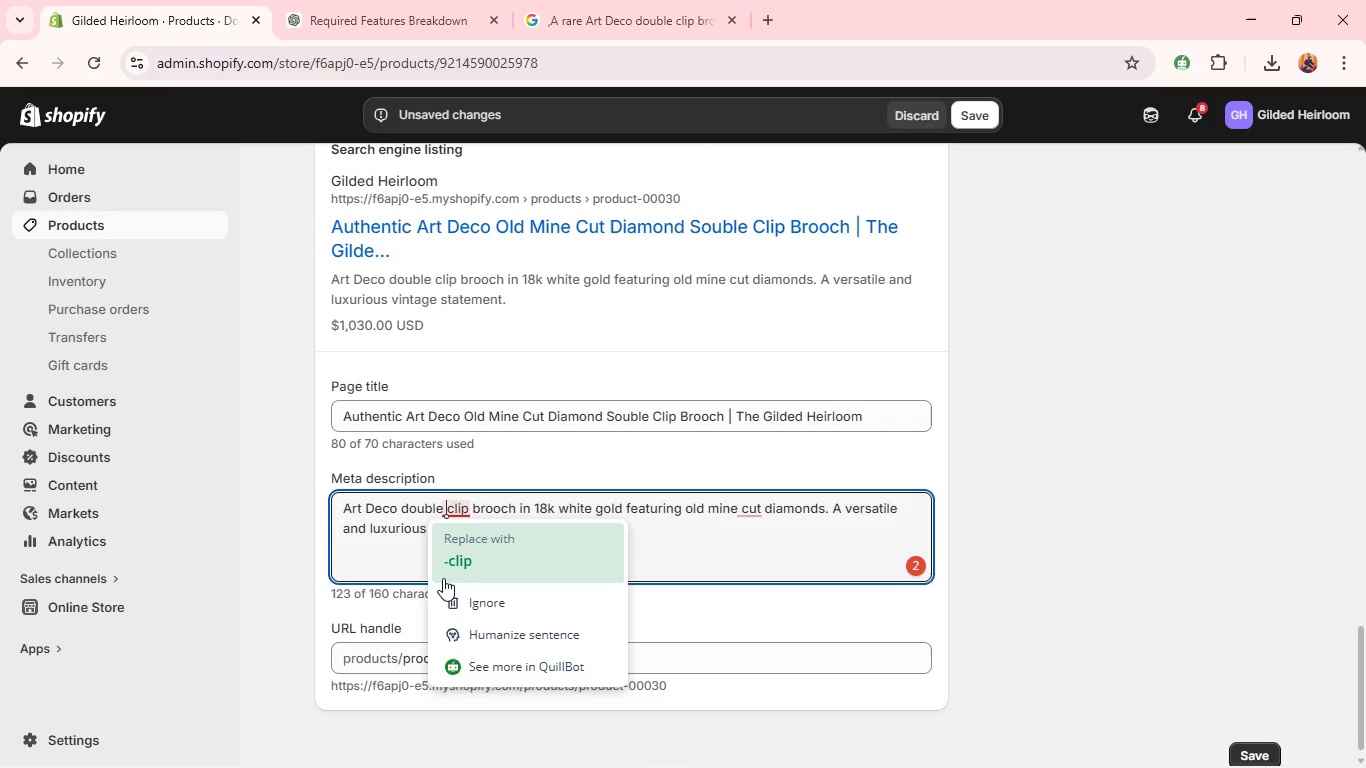 
left_click([444, 563])
 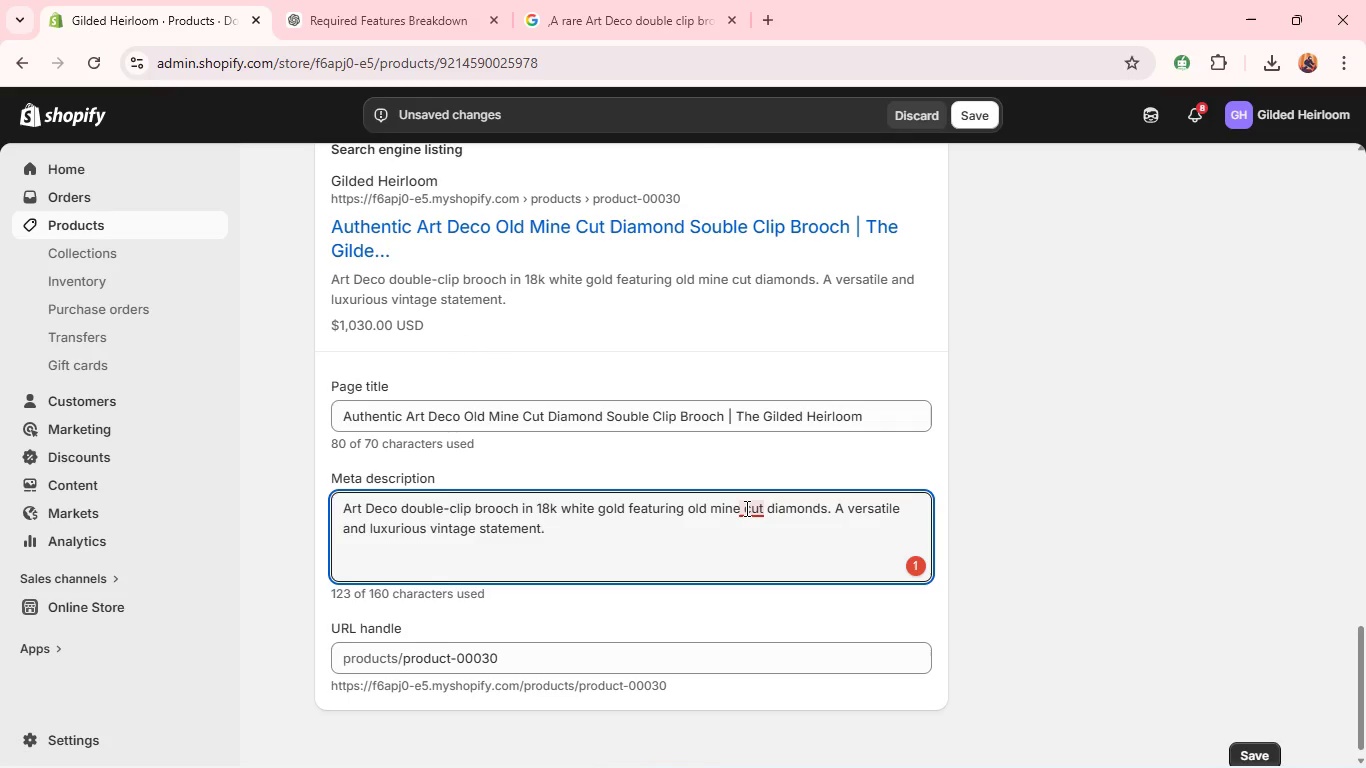 
left_click([748, 508])
 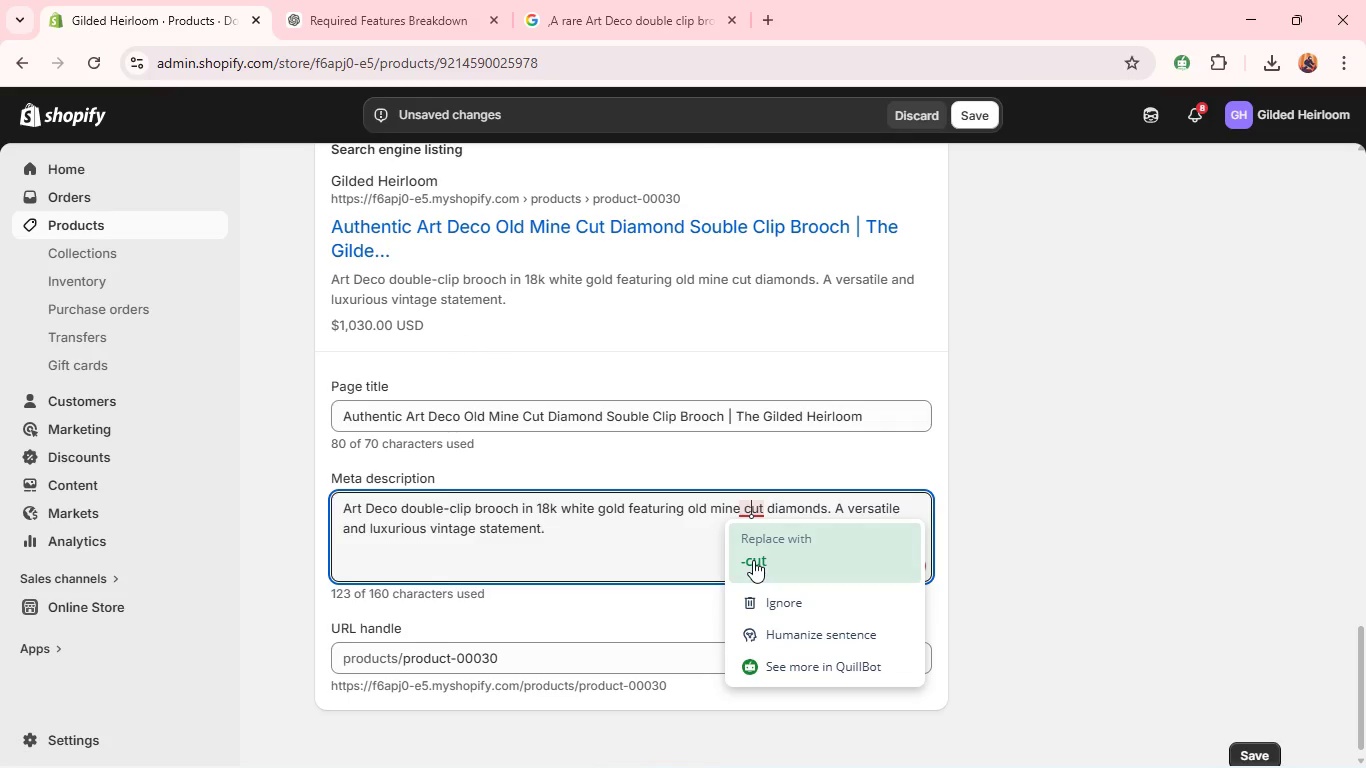 
left_click([754, 560])
 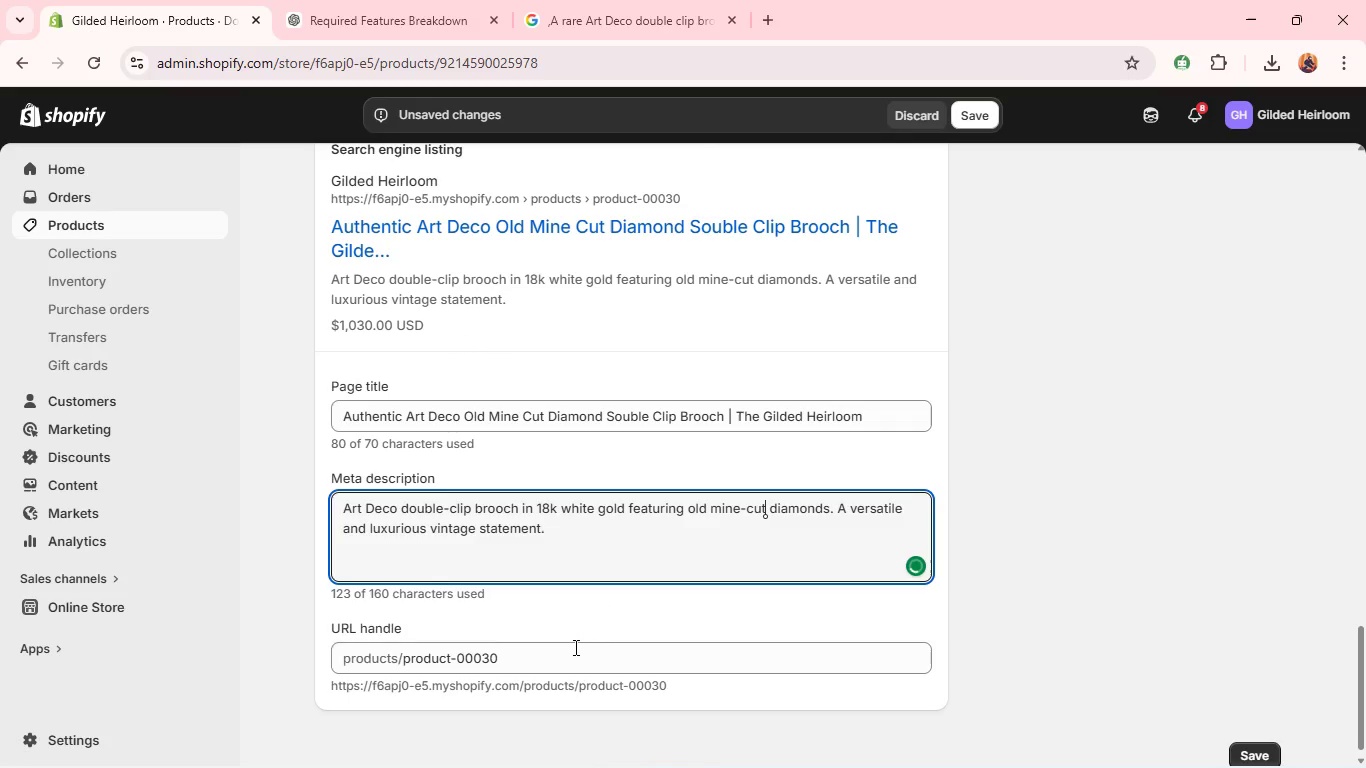 
left_click([558, 675])
 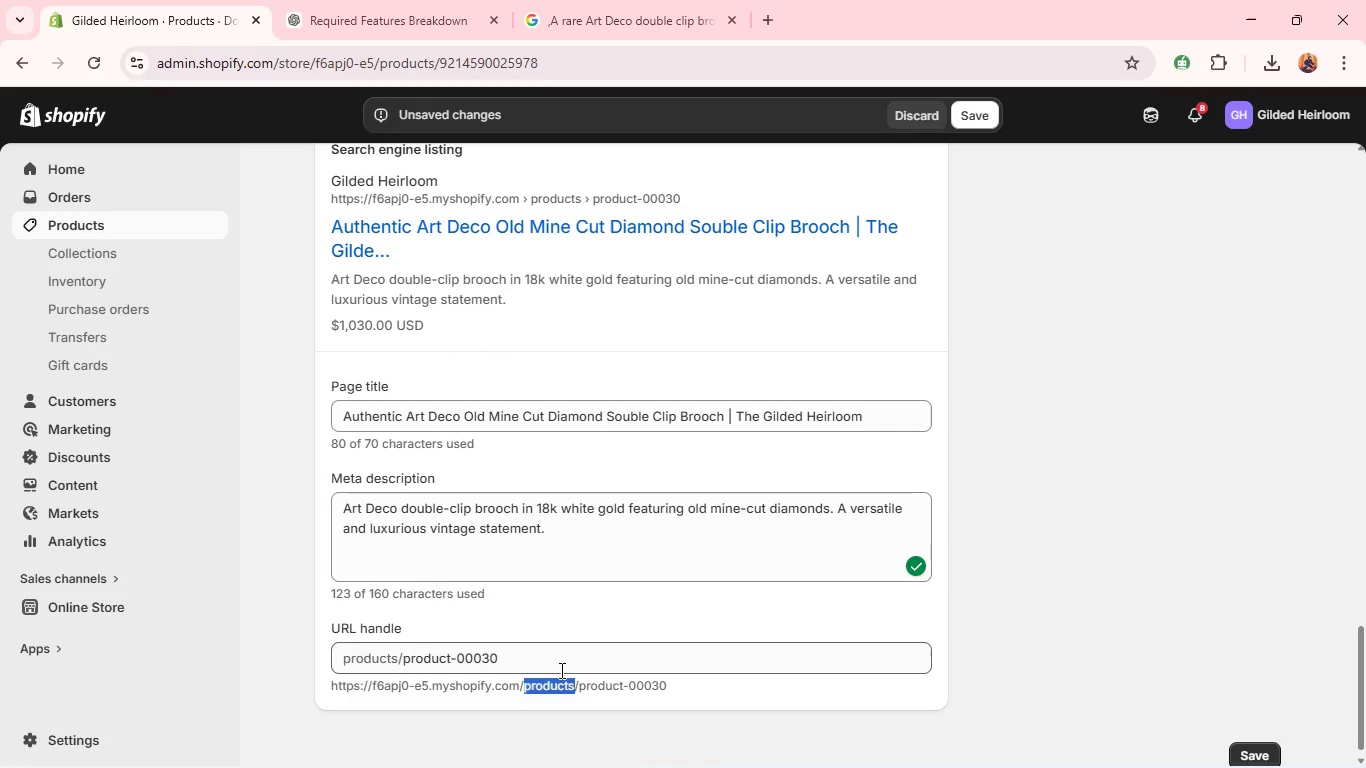 
triple_click([560, 670])
 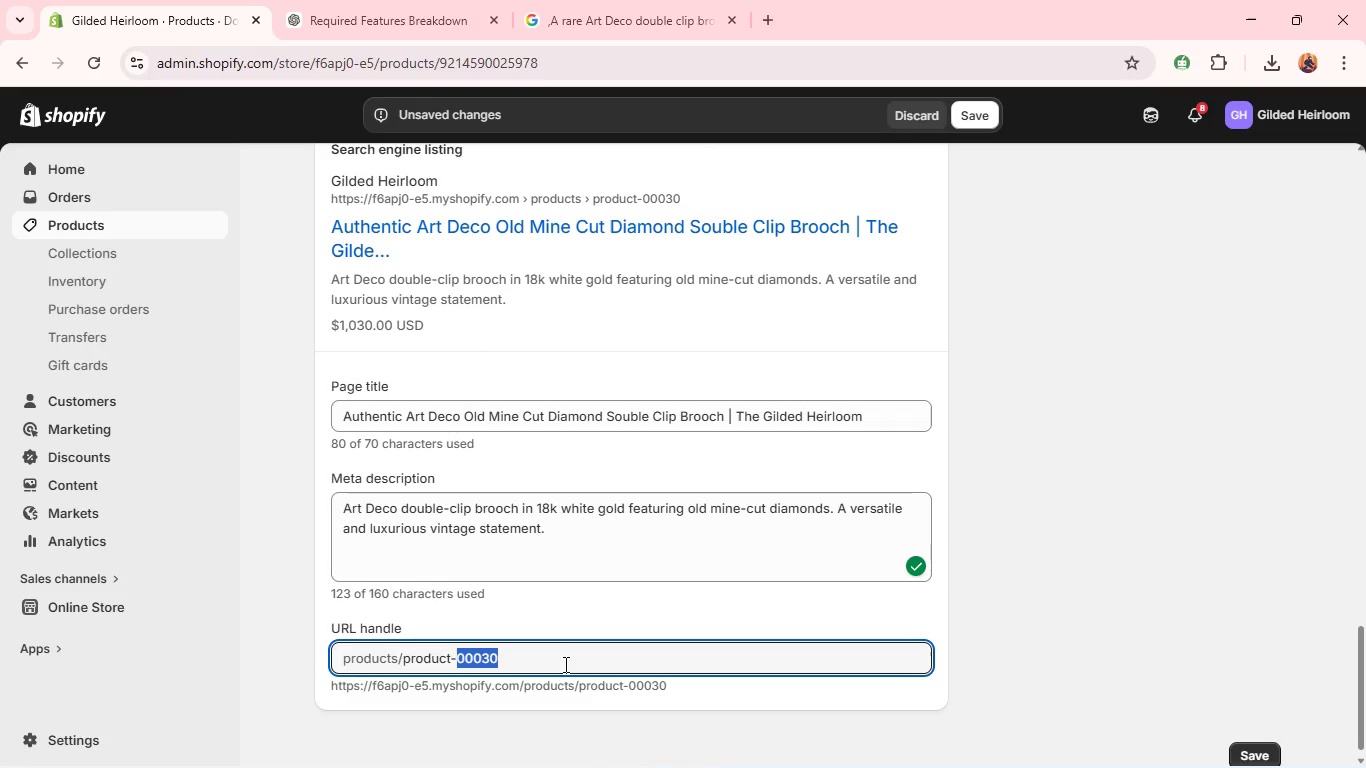 
left_click_drag(start_coordinate=[565, 663], to_coordinate=[565, 657])
 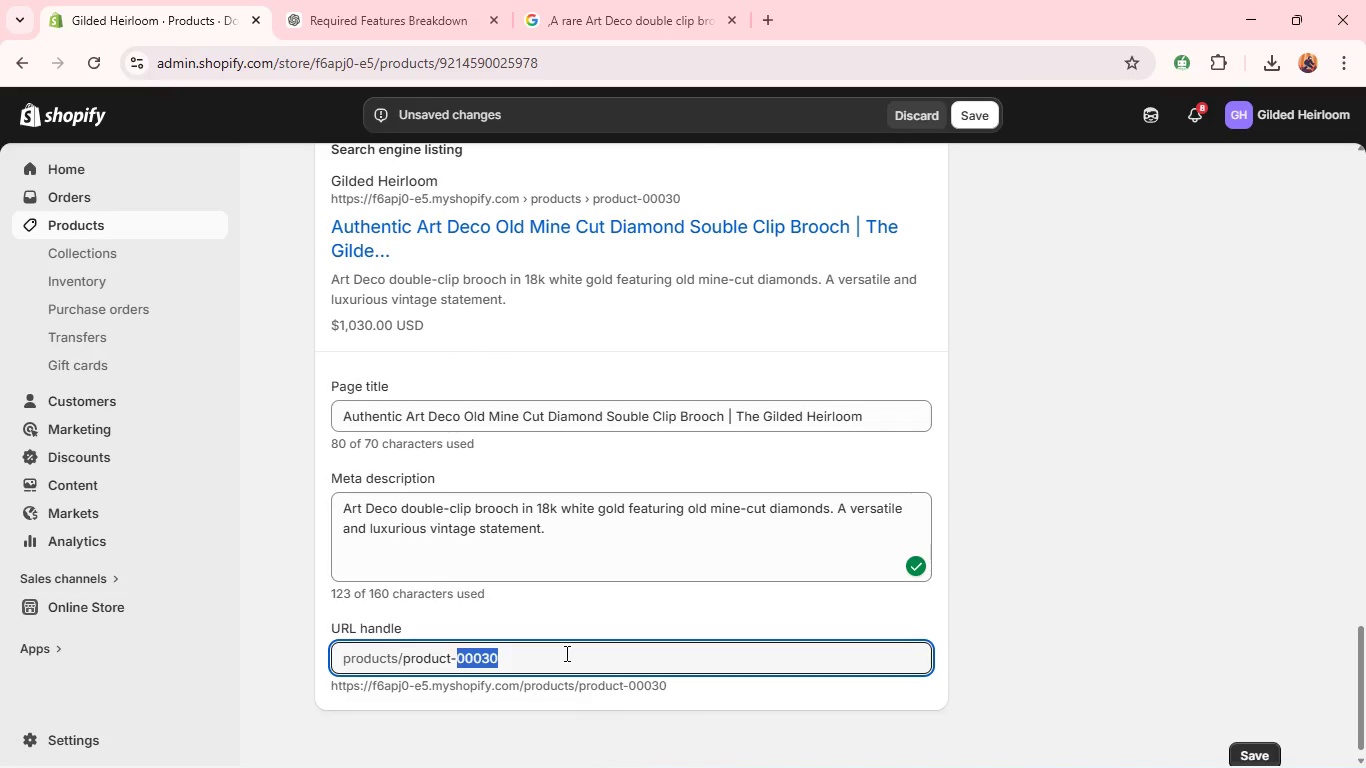 
key(Backspace)
 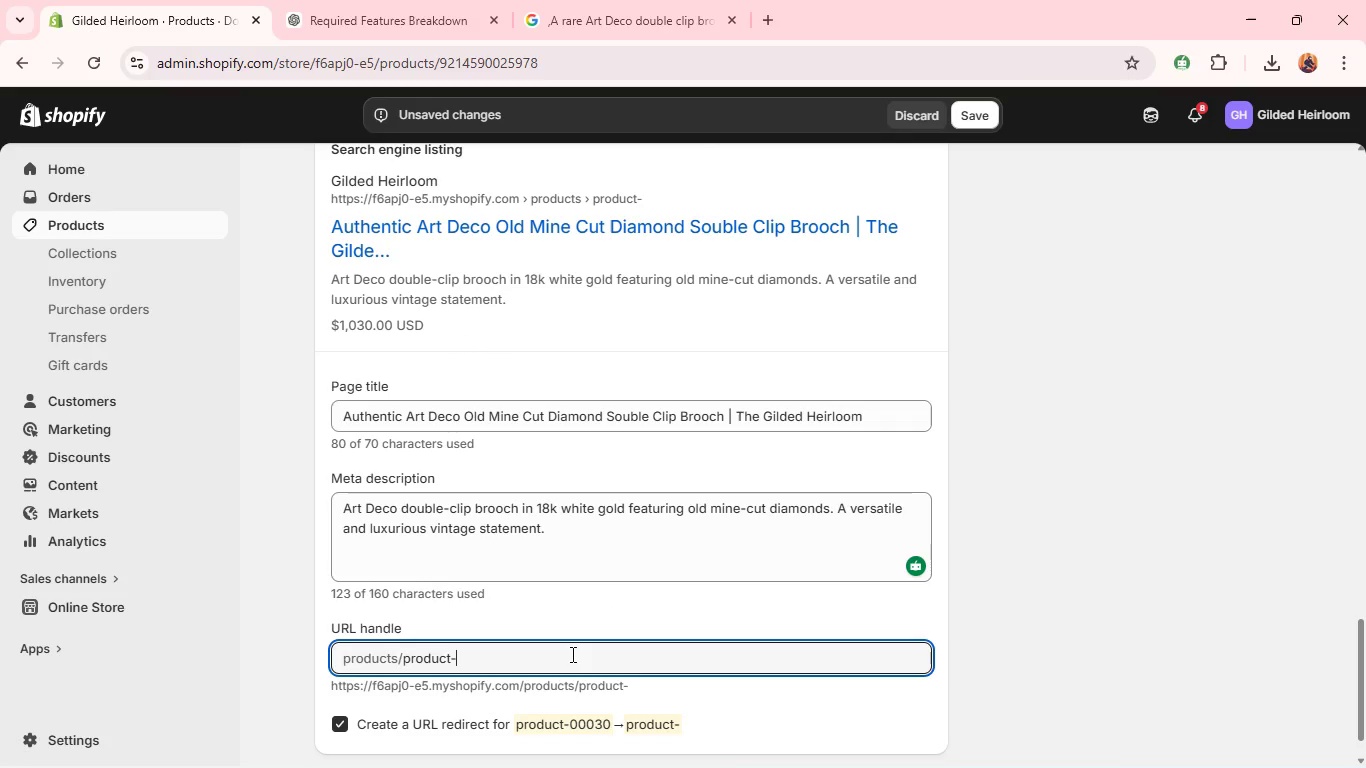 
wait(8.47)
 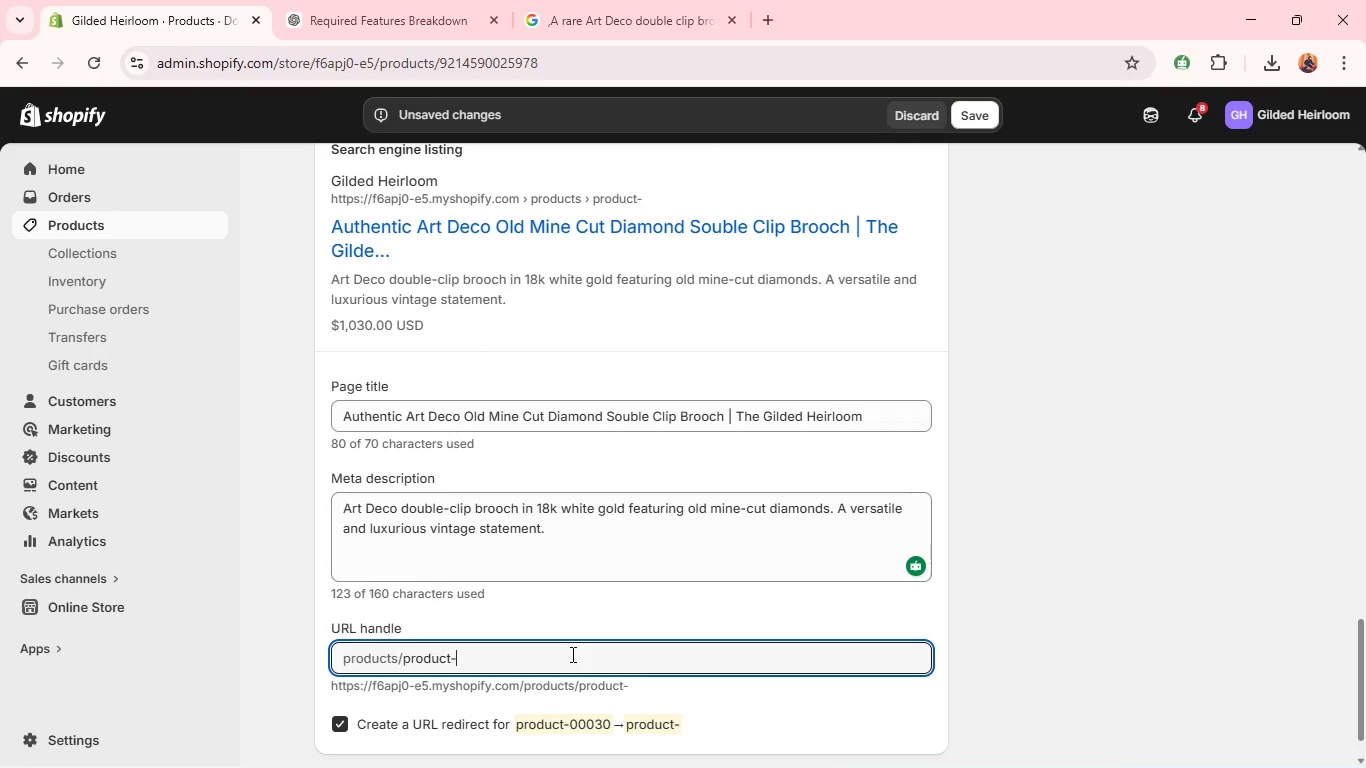 
key(Control+A)
 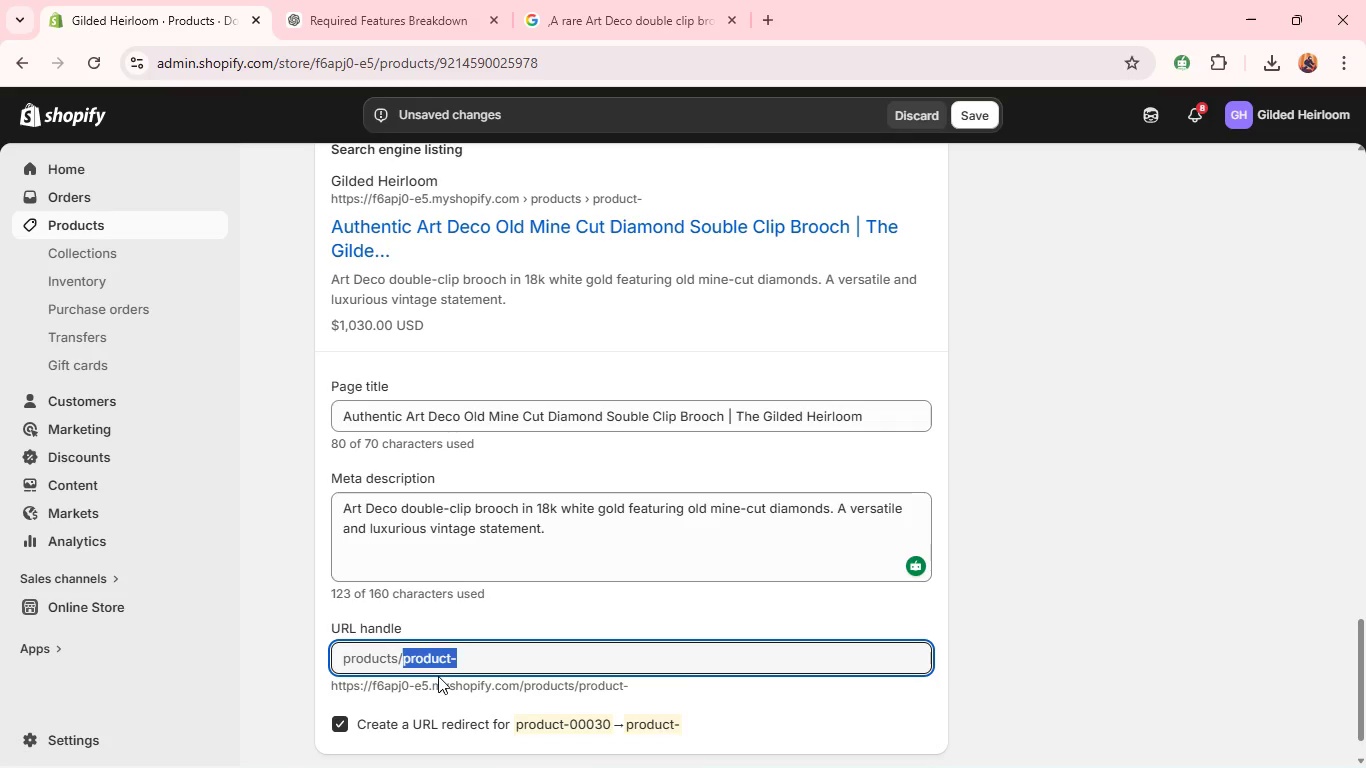 
key(Backspace)
 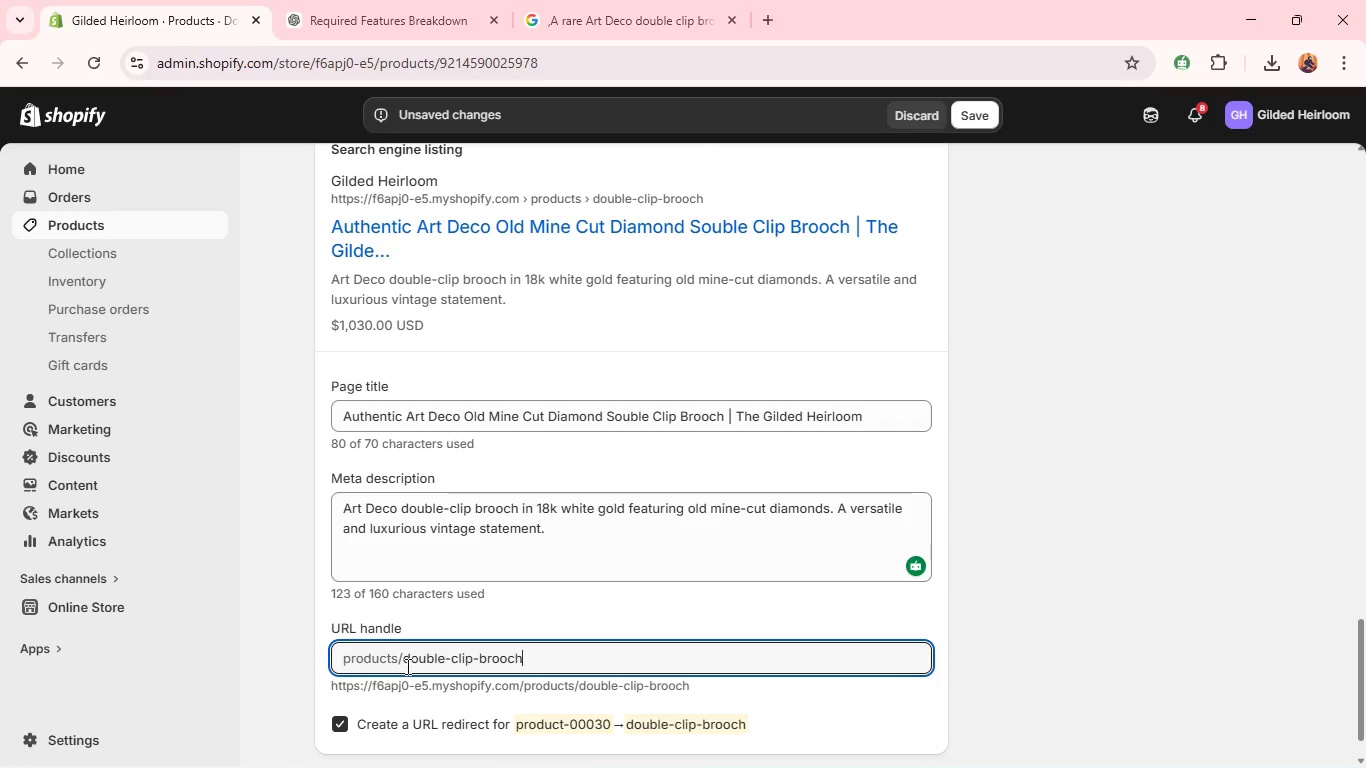 
left_click([405, 665])
 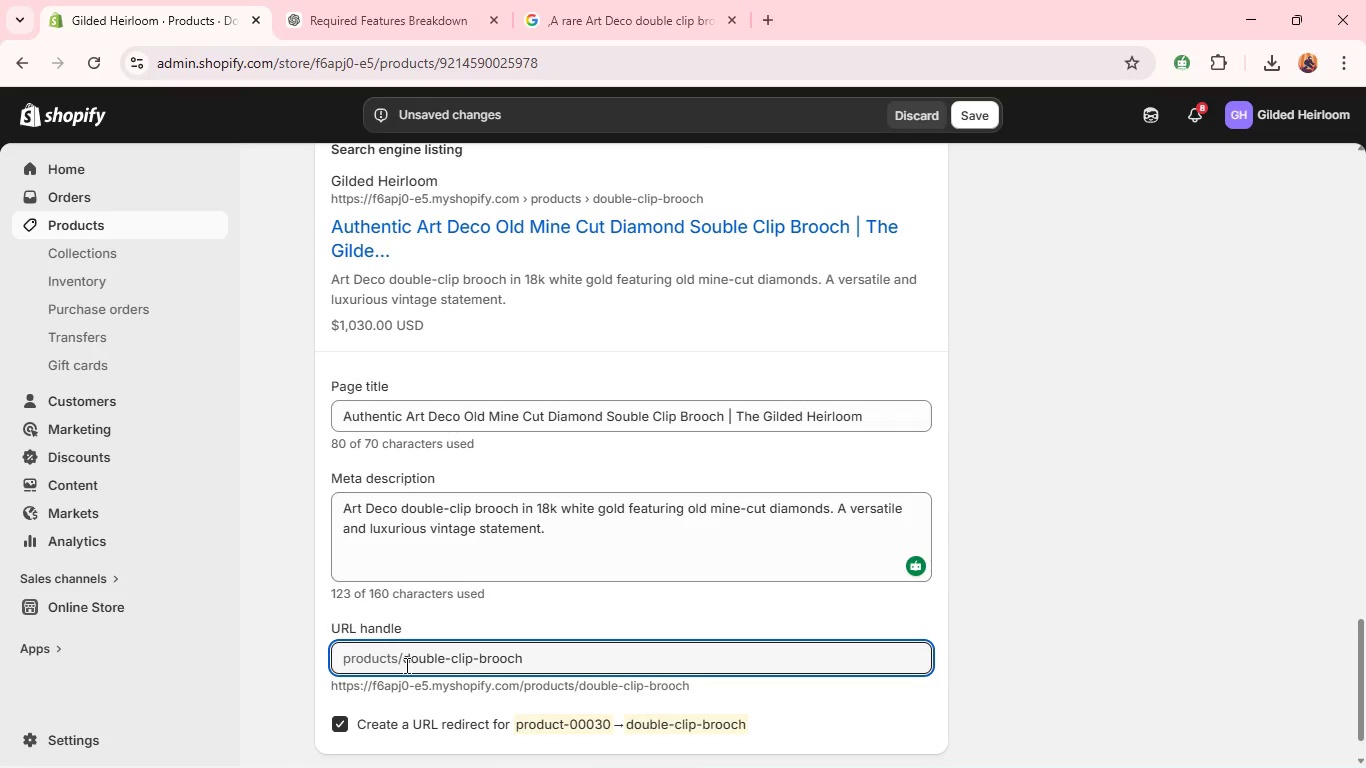 
type(art-deco-)
 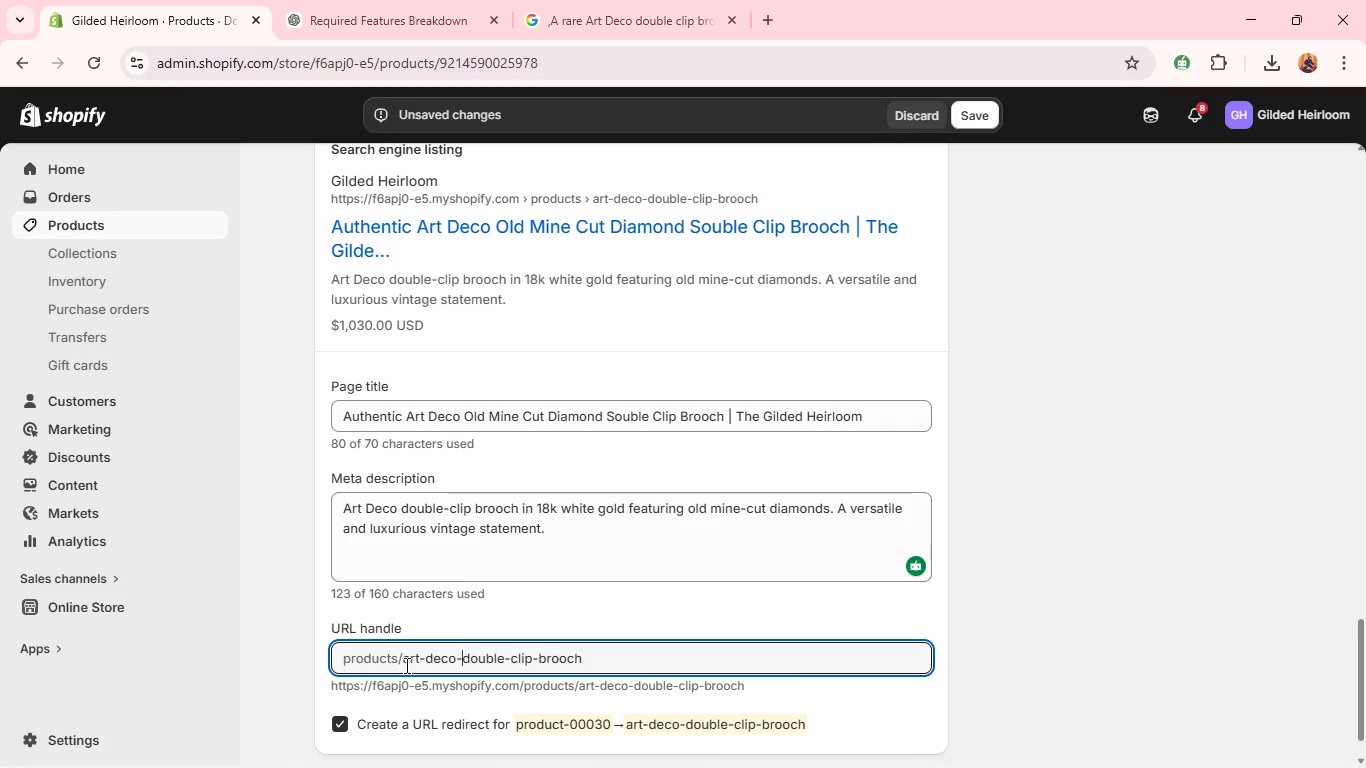 
scroll: coordinate [527, 606], scroll_direction: up, amount: 19.0
 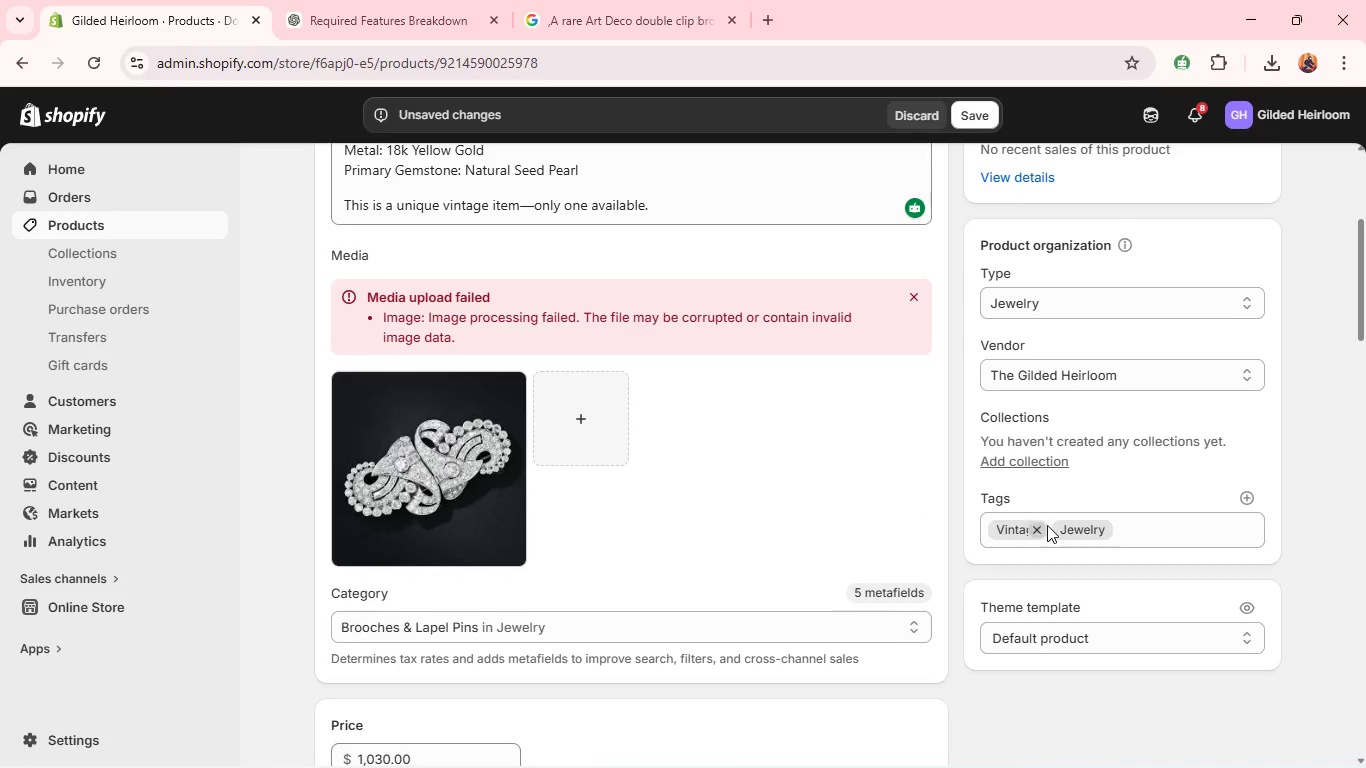 
left_click([1040, 530])
 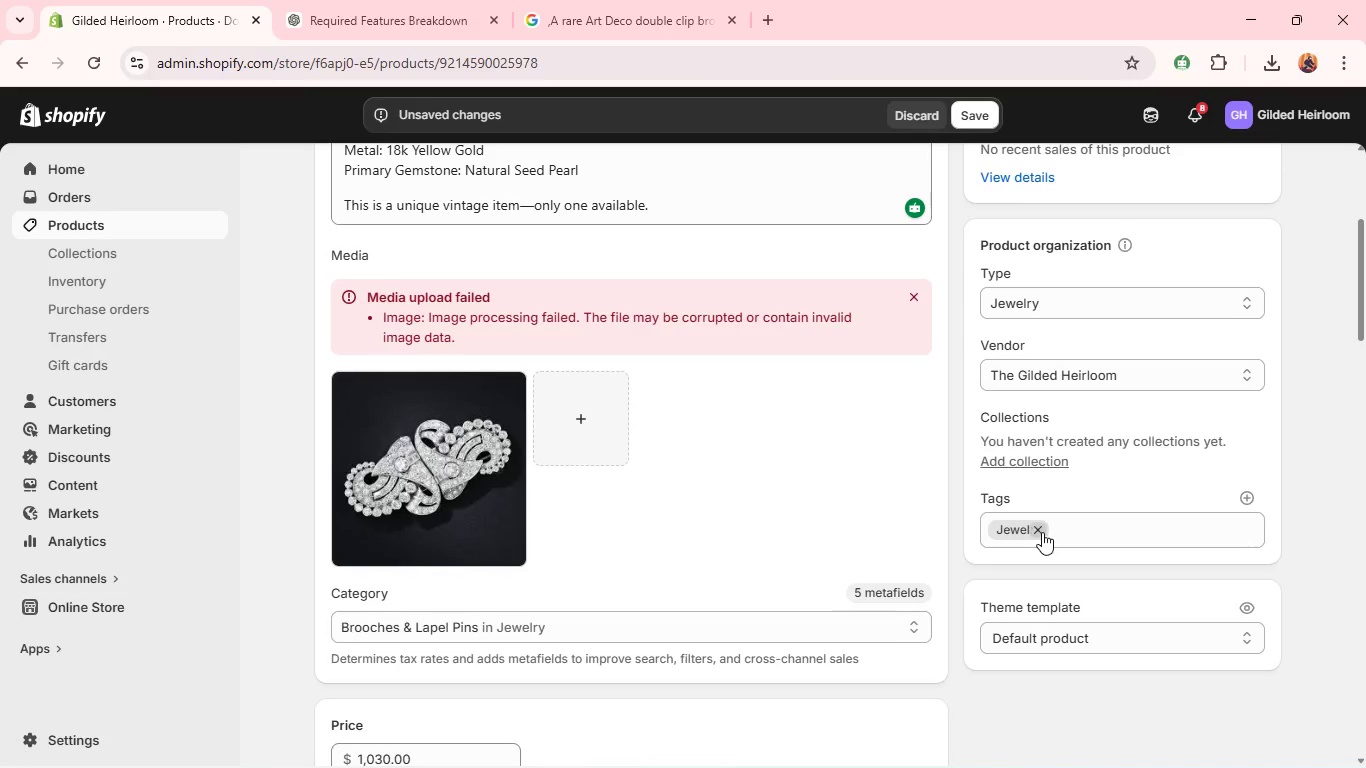 
left_click([1042, 532])
 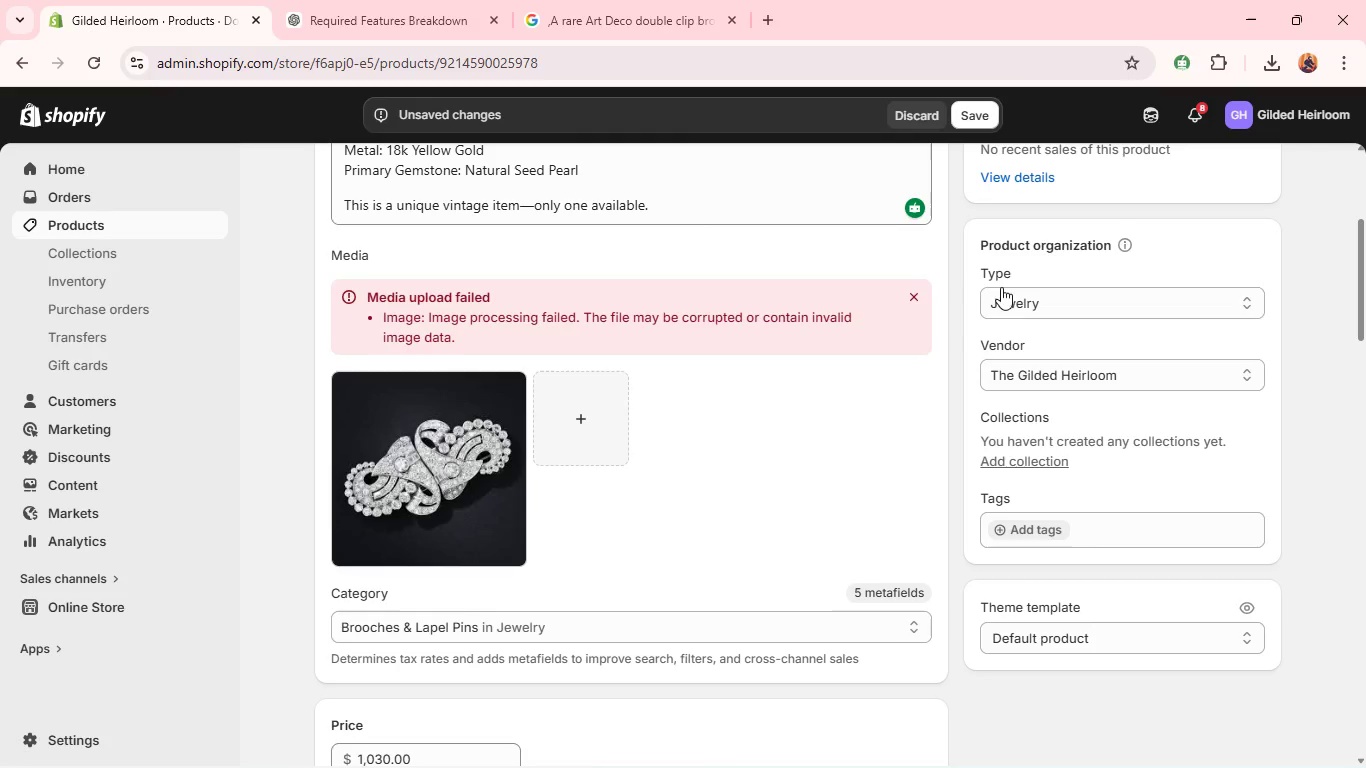 
left_click([1012, 301])
 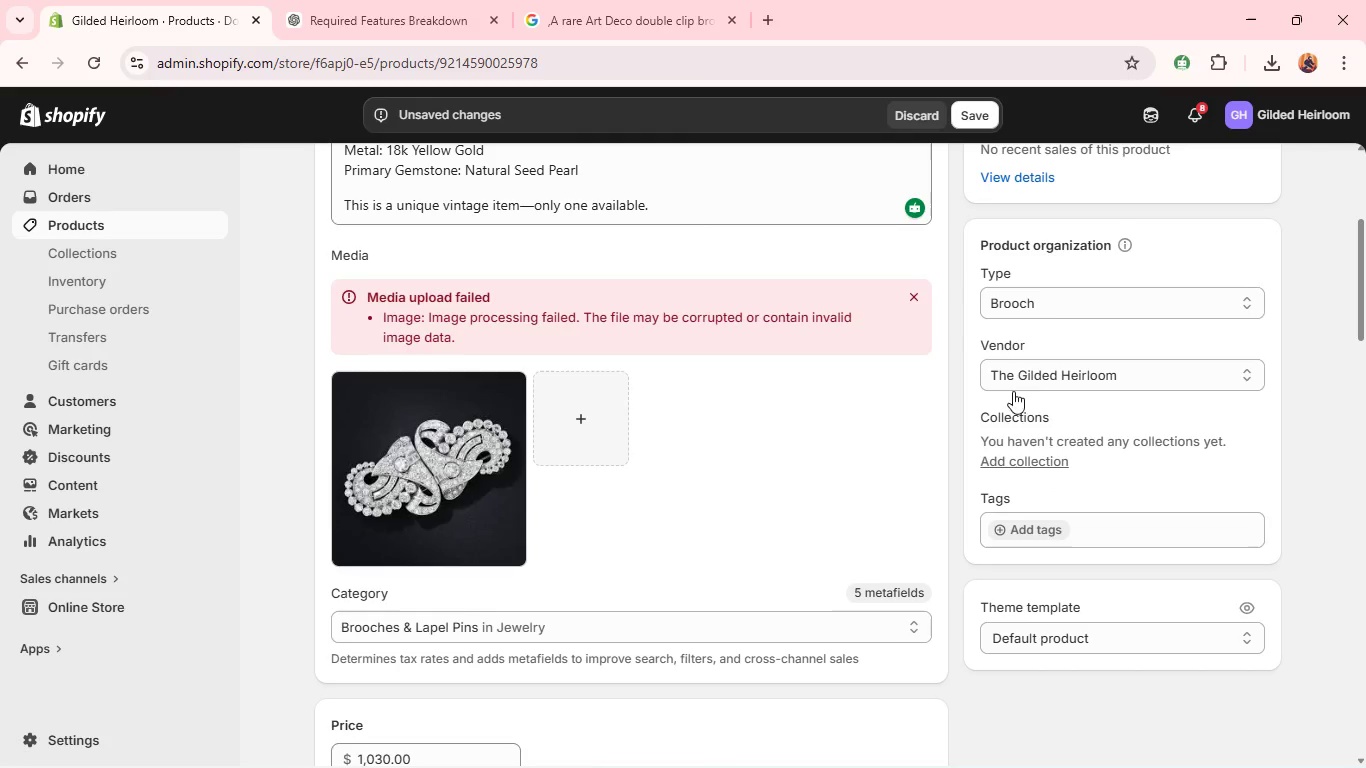 
left_click([1020, 525])
 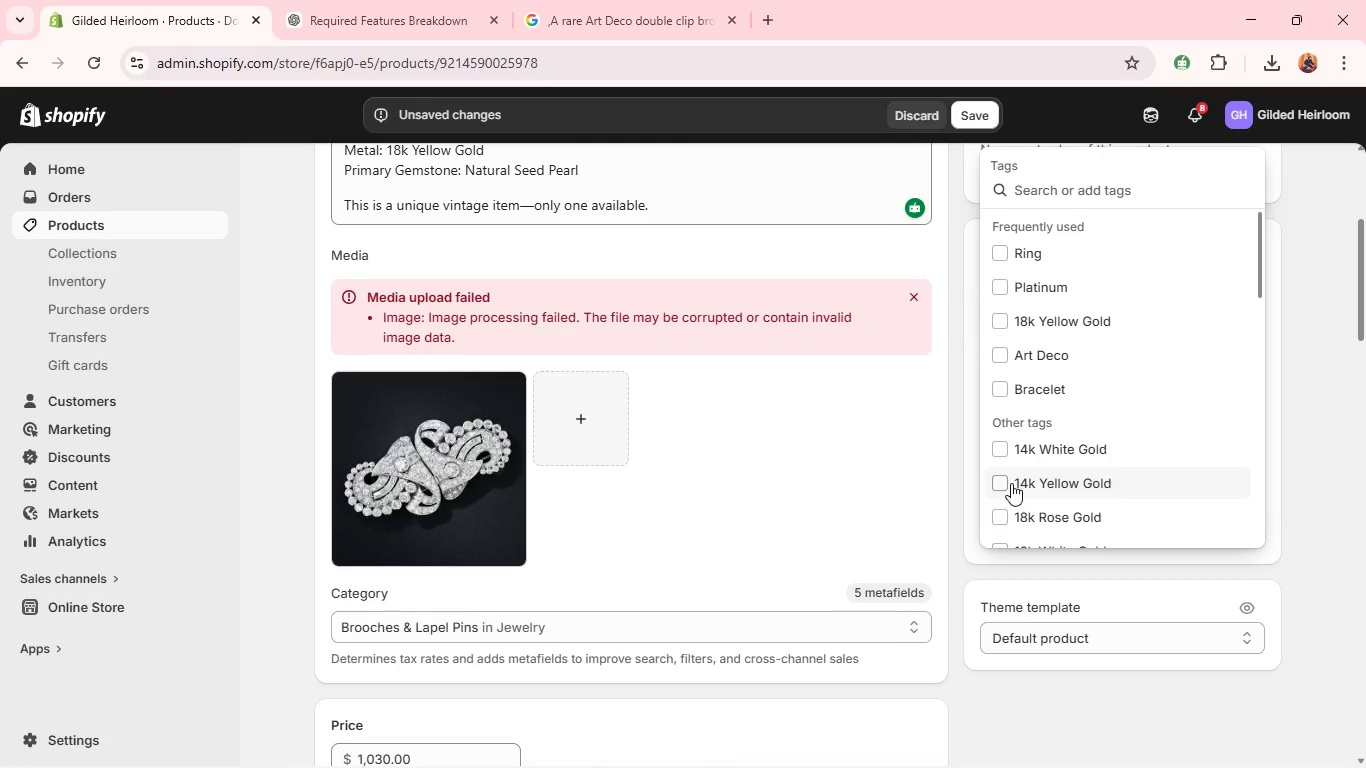 
left_click([997, 352])
 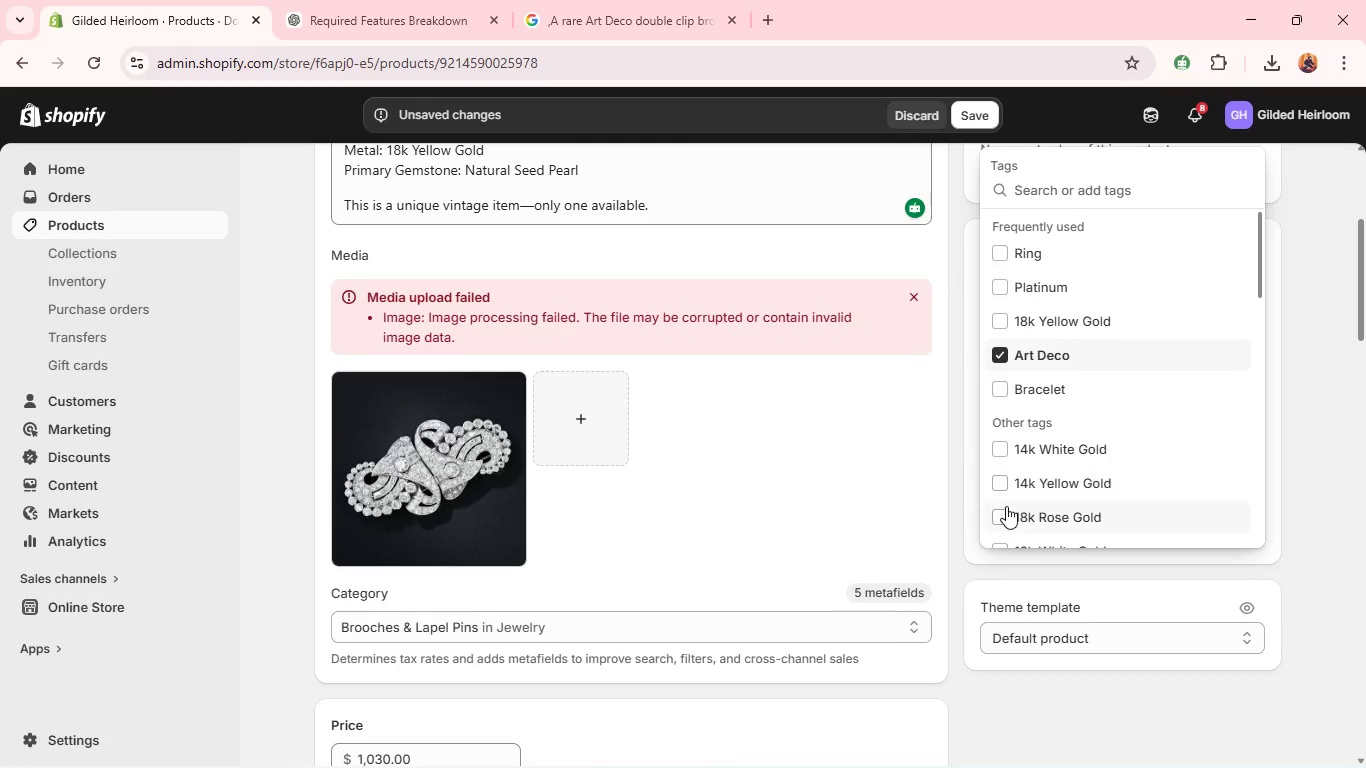 
scroll: coordinate [1003, 500], scroll_direction: none, amount: 0.0
 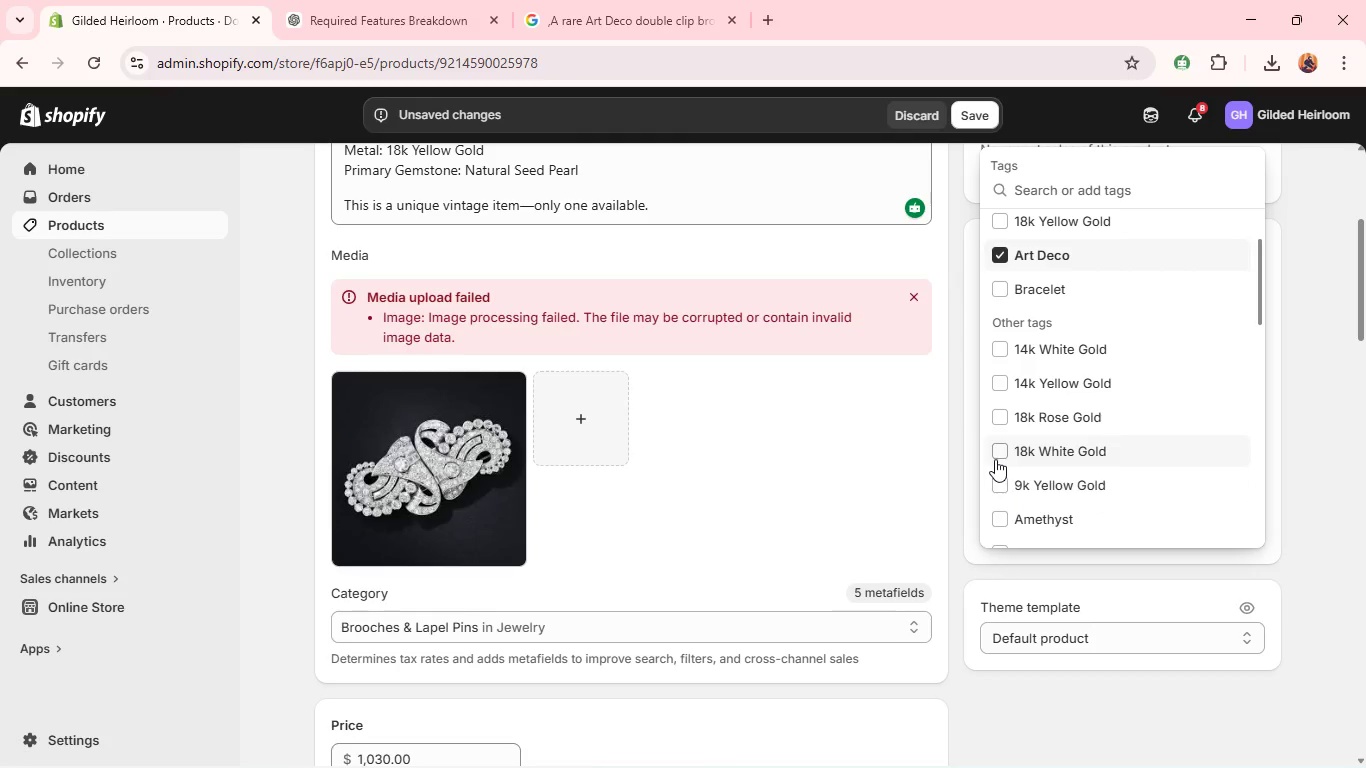 
left_click([995, 455])
 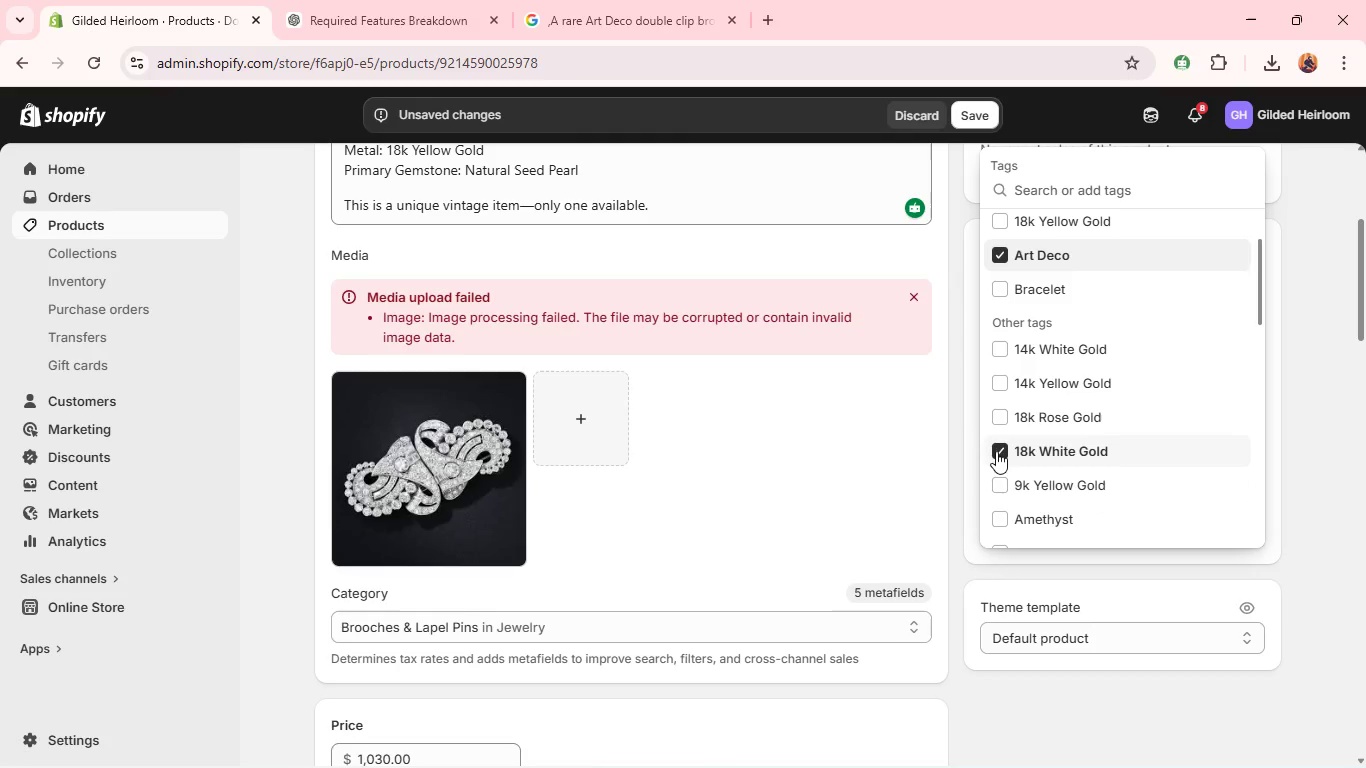 
scroll: coordinate [1014, 314], scroll_direction: up, amount: 4.0
 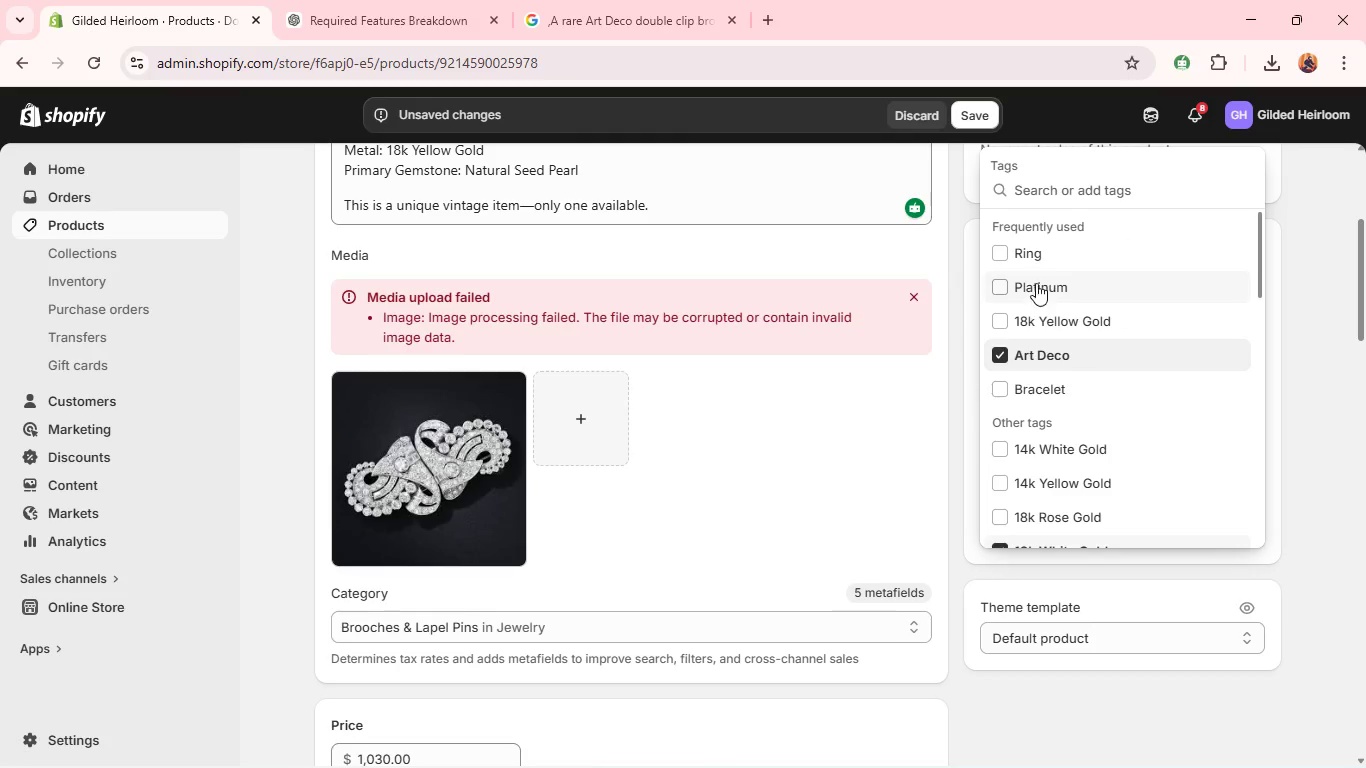 
key(D)
 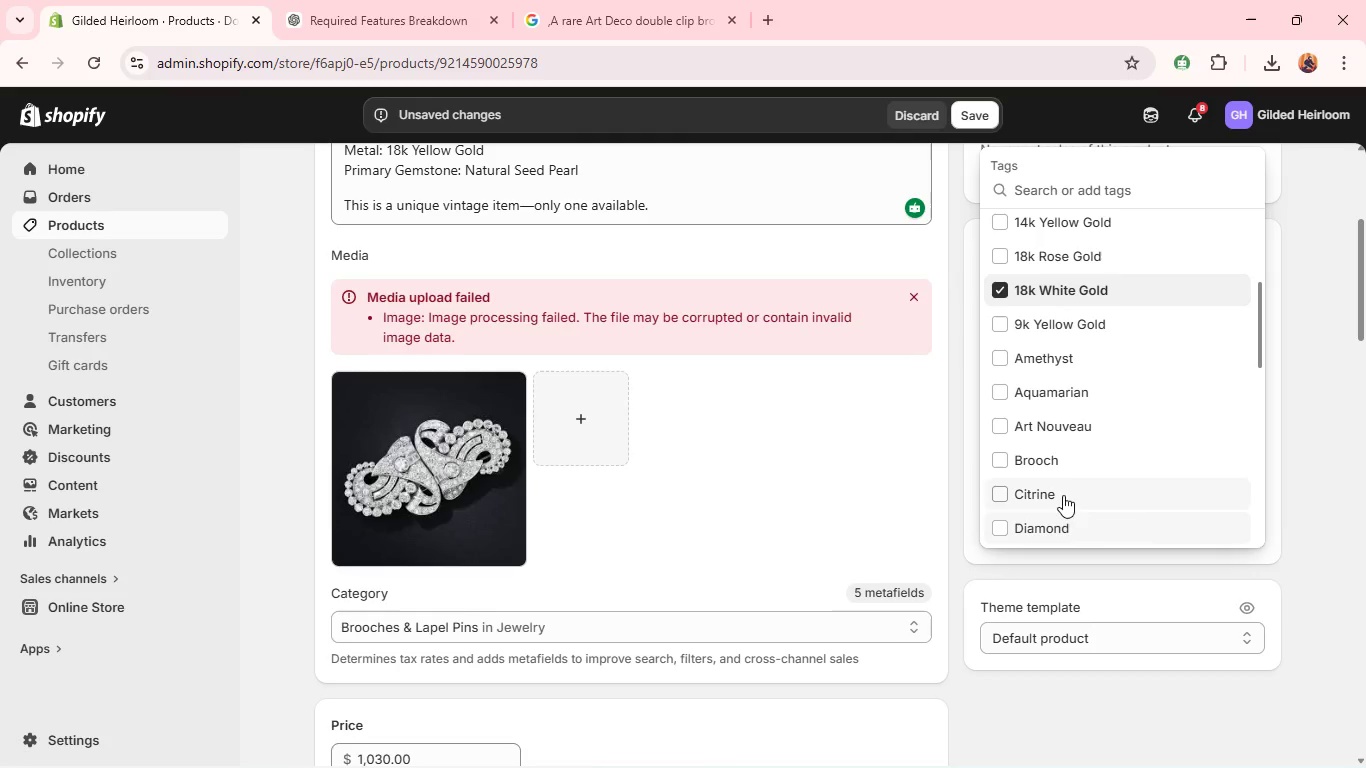 
left_click([1041, 527])
 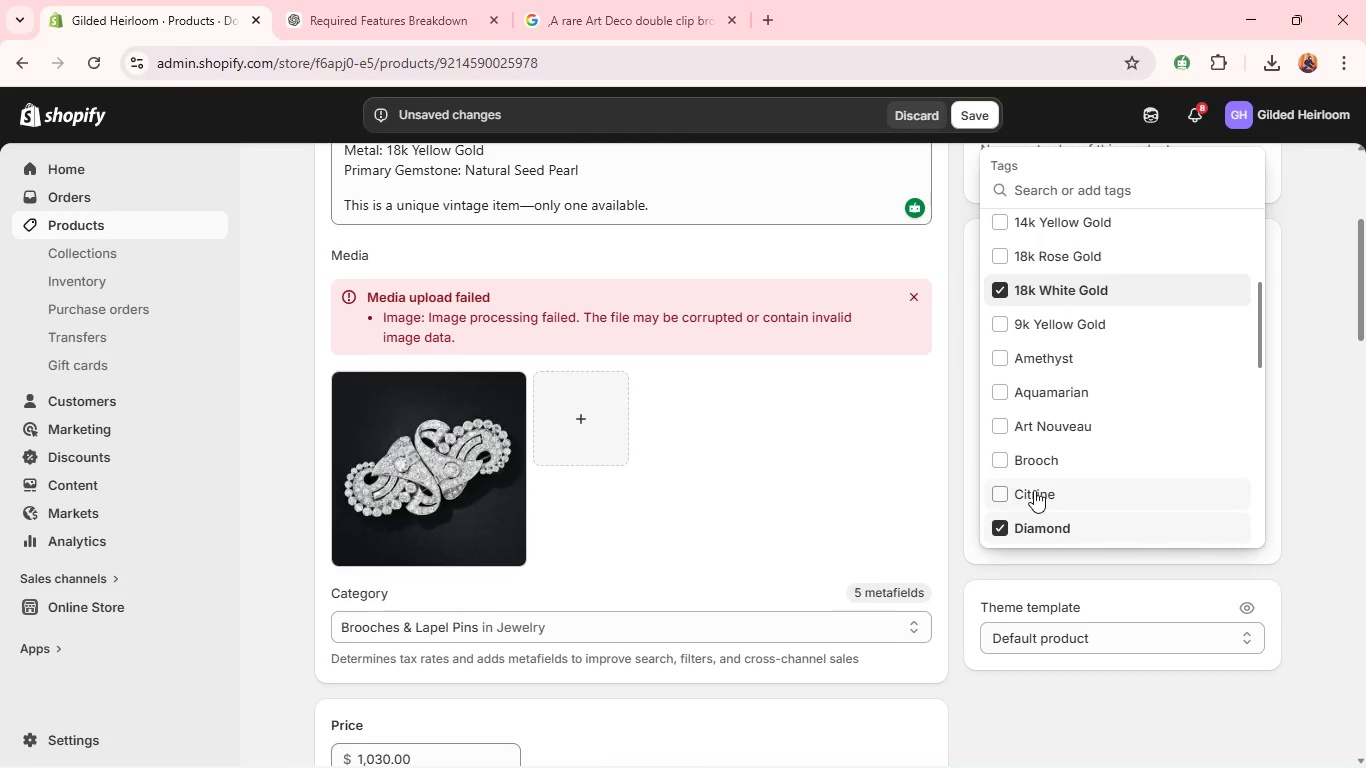 
left_click([1007, 454])
 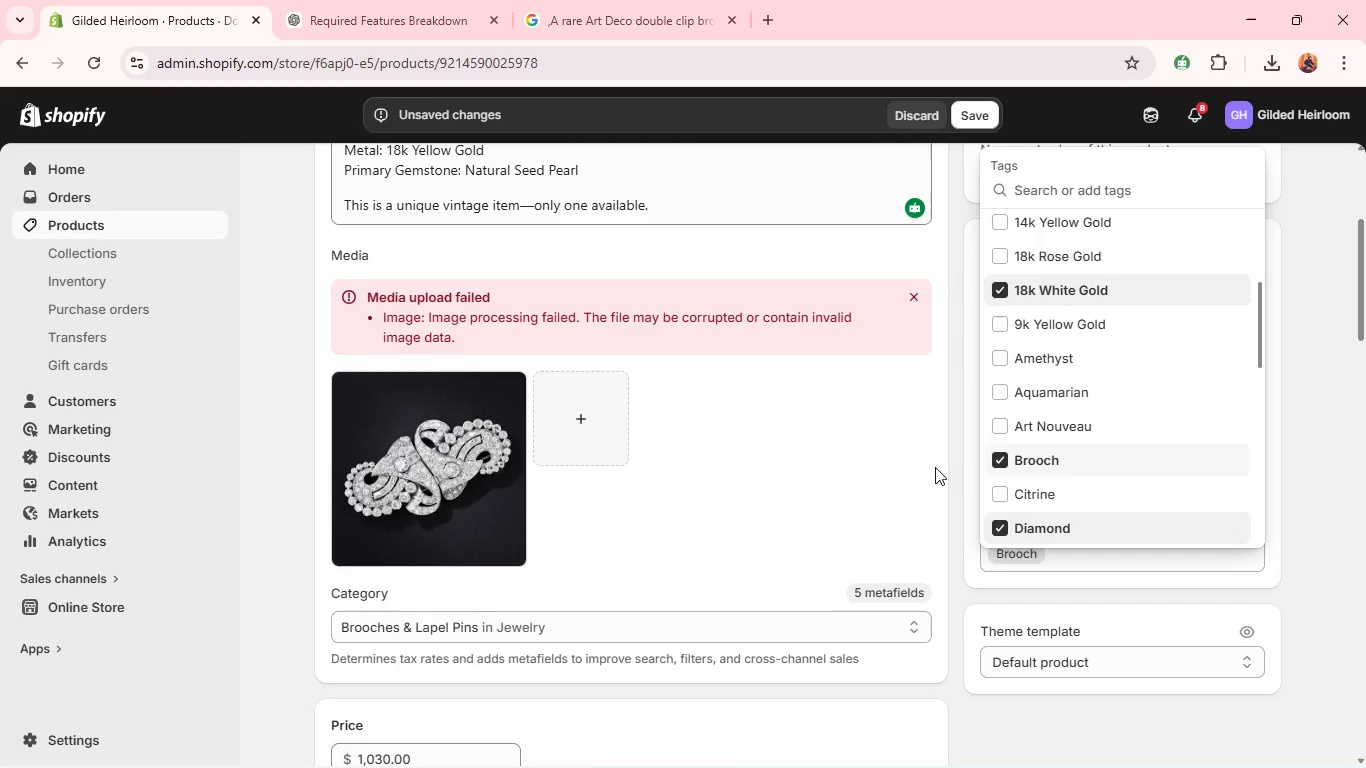 
scroll: coordinate [940, 447], scroll_direction: up, amount: 3.0
 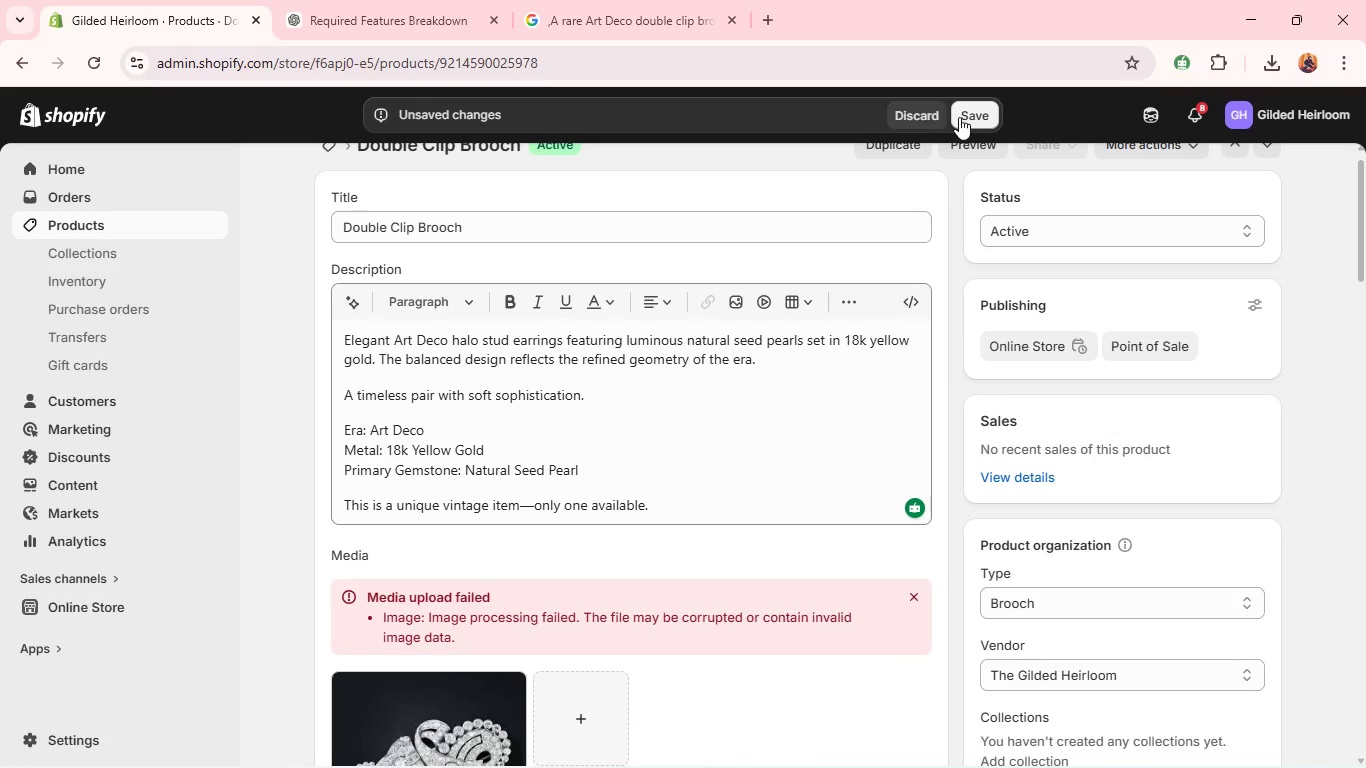 
left_click([936, 468])
 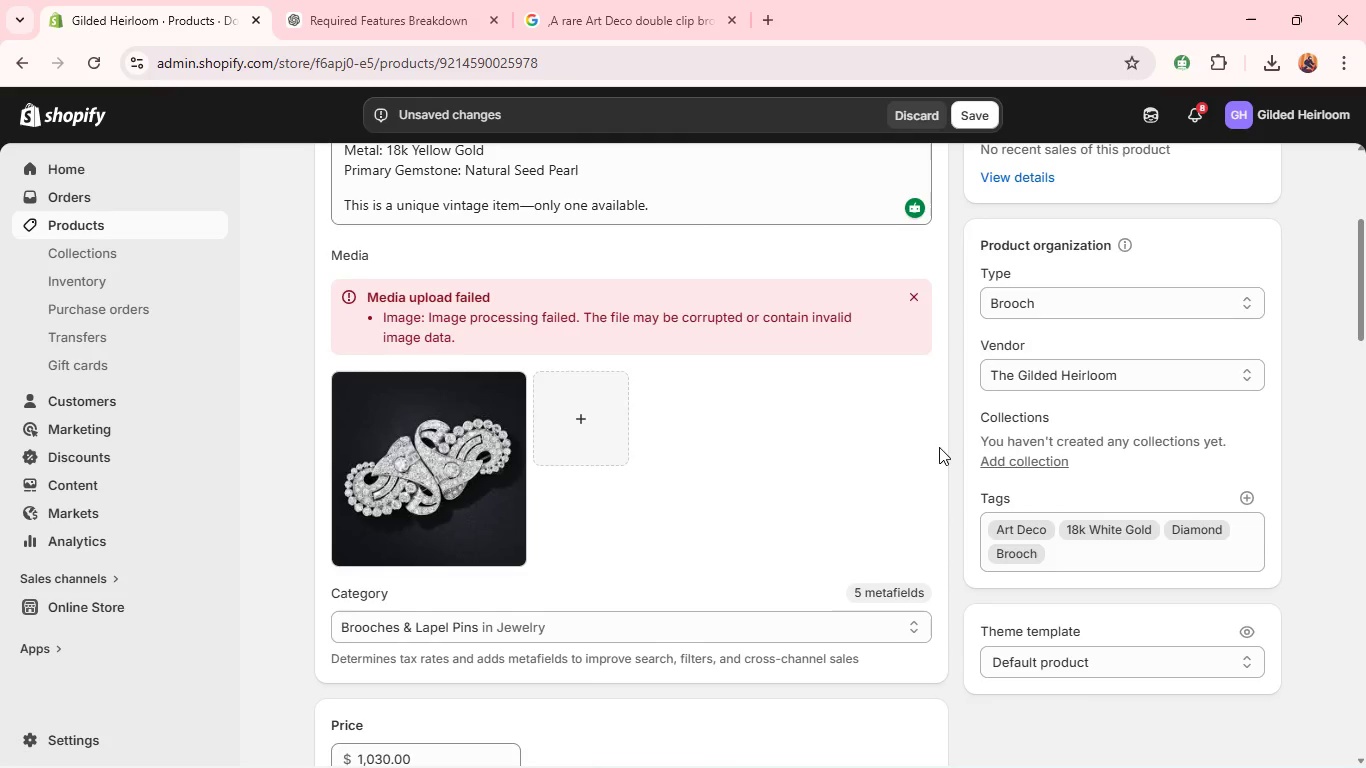 
left_click([971, 113])
 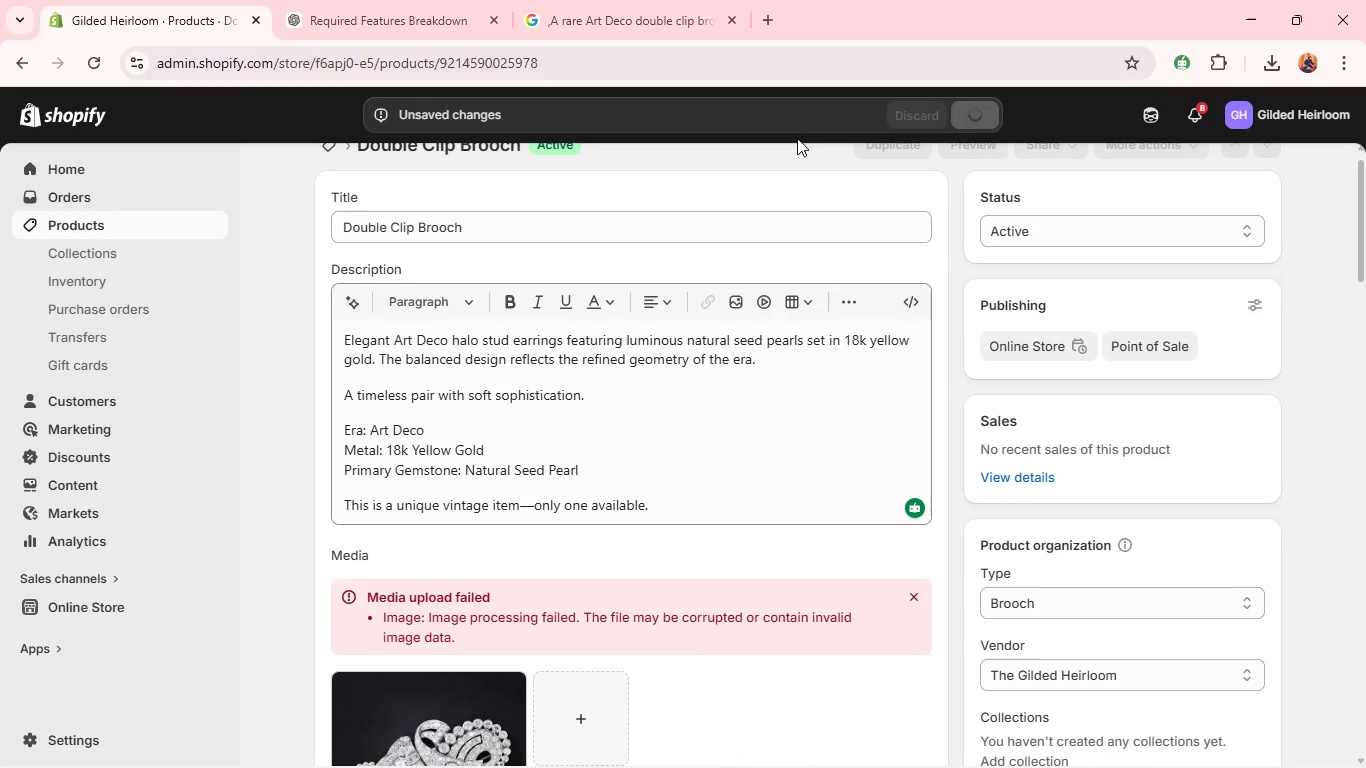 
wait(6.64)
 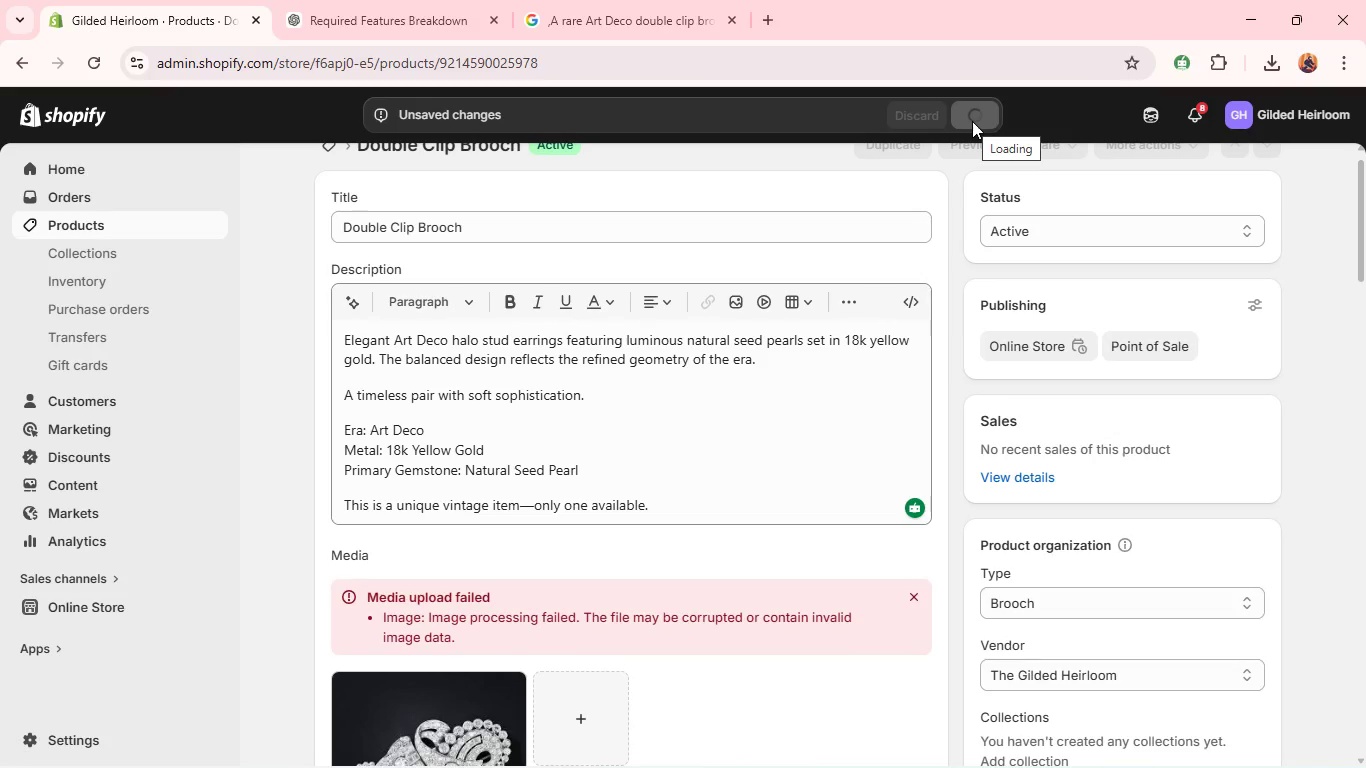 
scroll: coordinate [717, 320], scroll_direction: down, amount: 28.0
 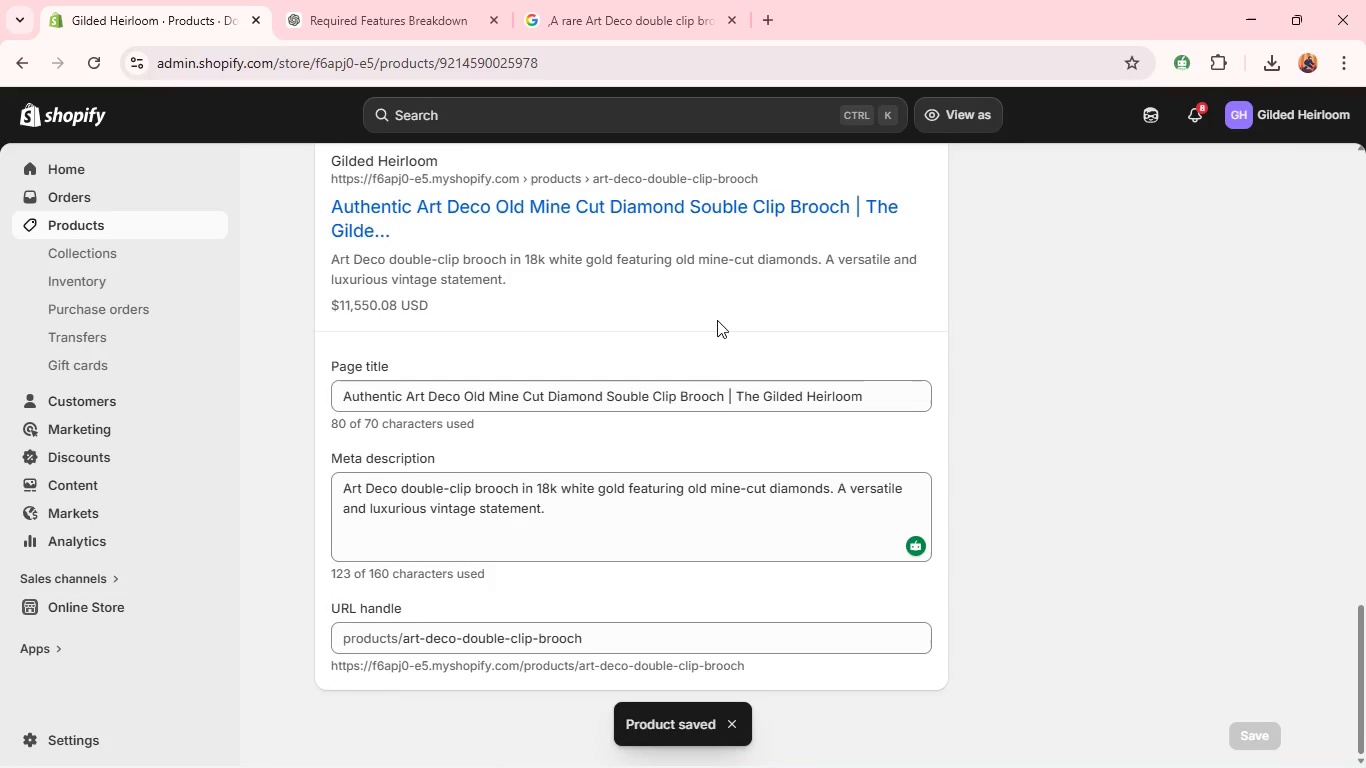 
scroll: coordinate [717, 320], scroll_direction: up, amount: 20.0
 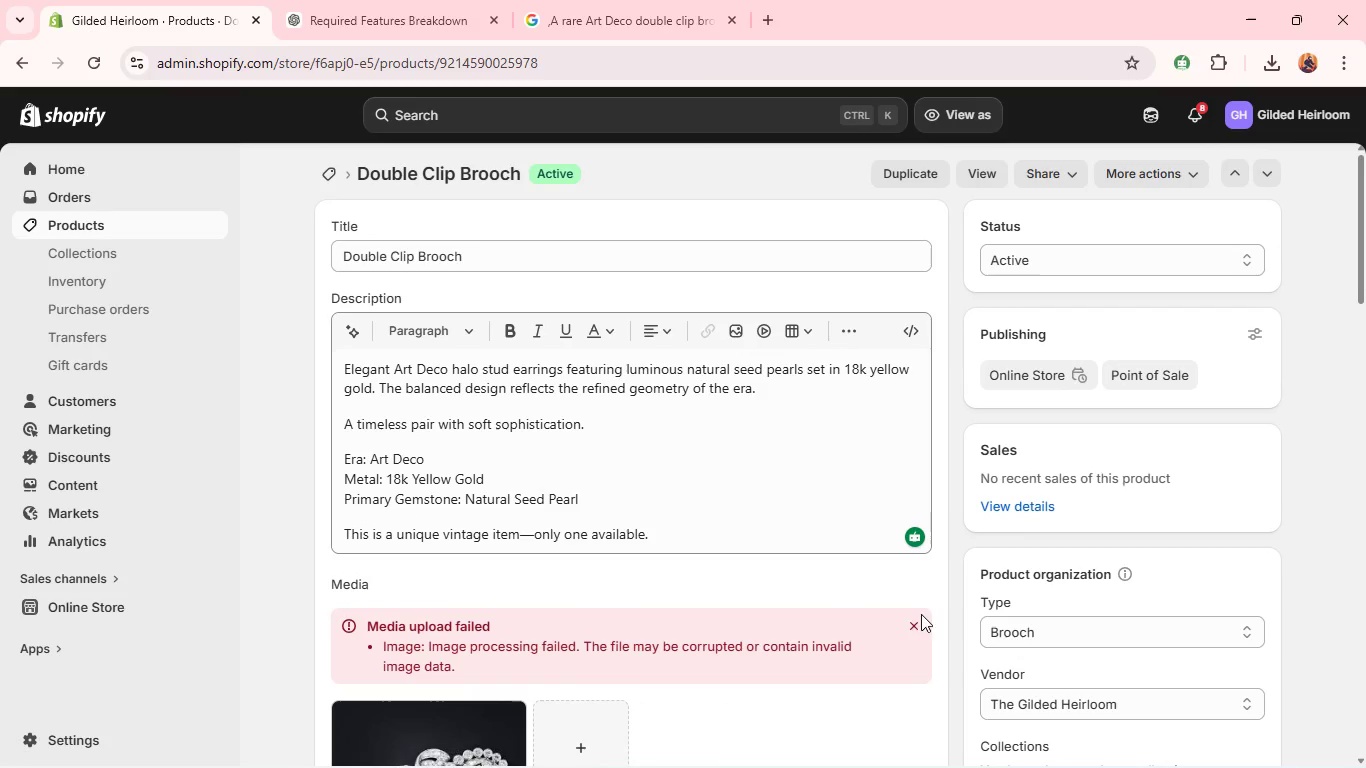 
left_click_drag(start_coordinate=[924, 623], to_coordinate=[919, 628])
 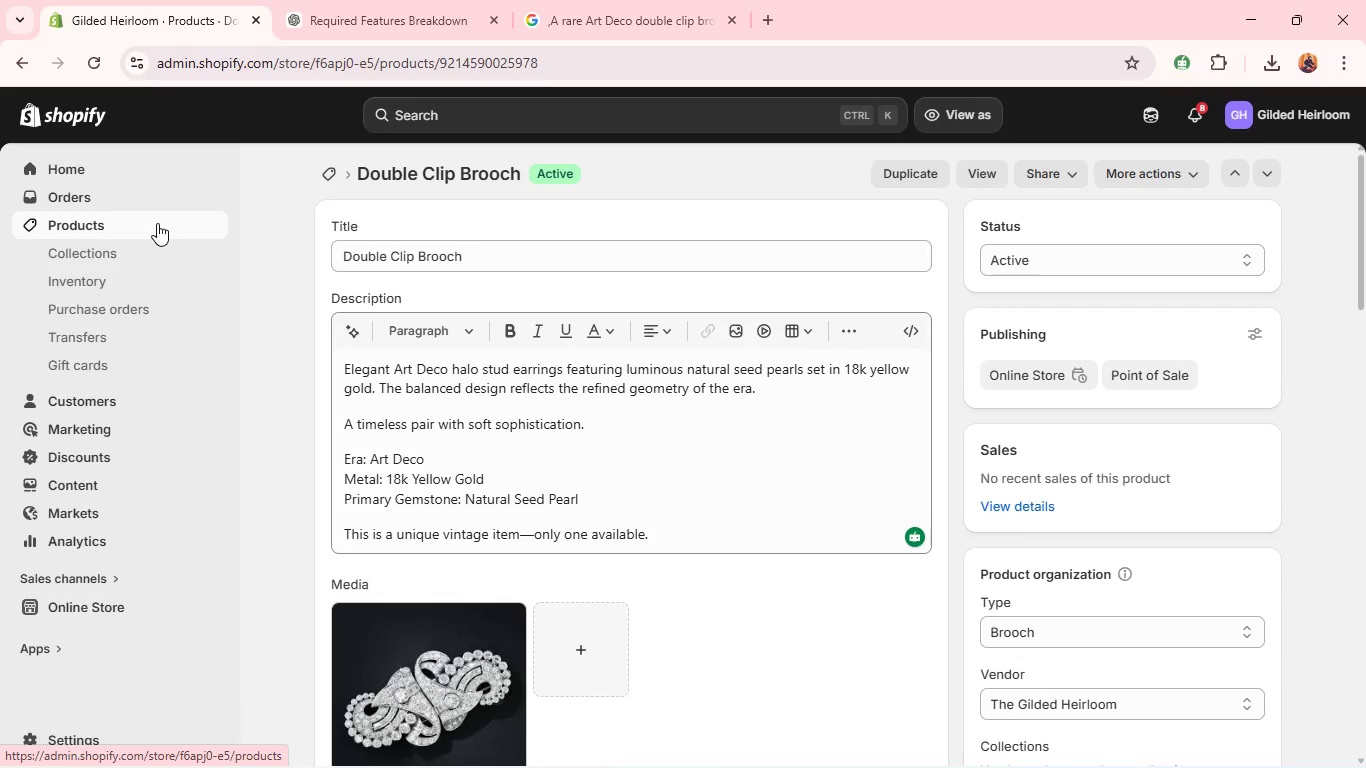 
left_click([157, 223])
 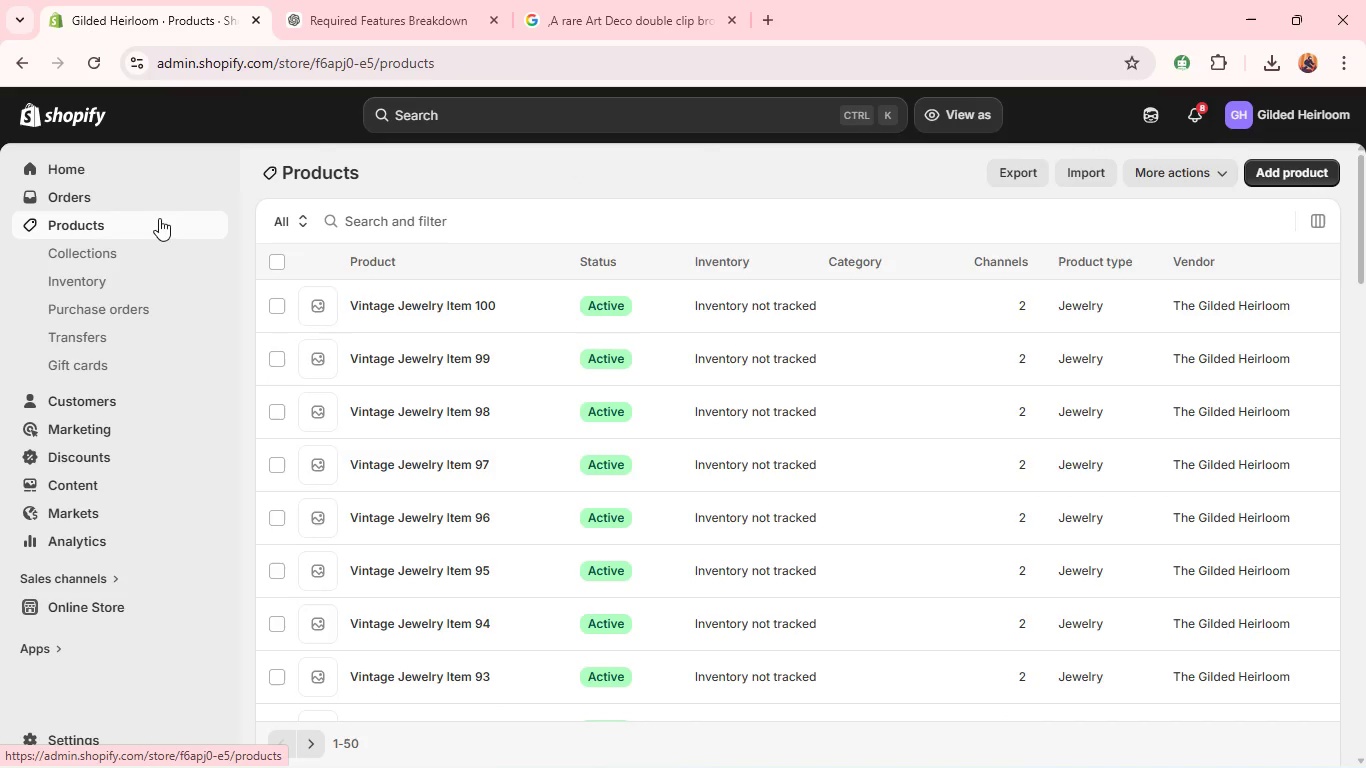 
scroll: coordinate [505, 374], scroll_direction: down, amount: 1.0
 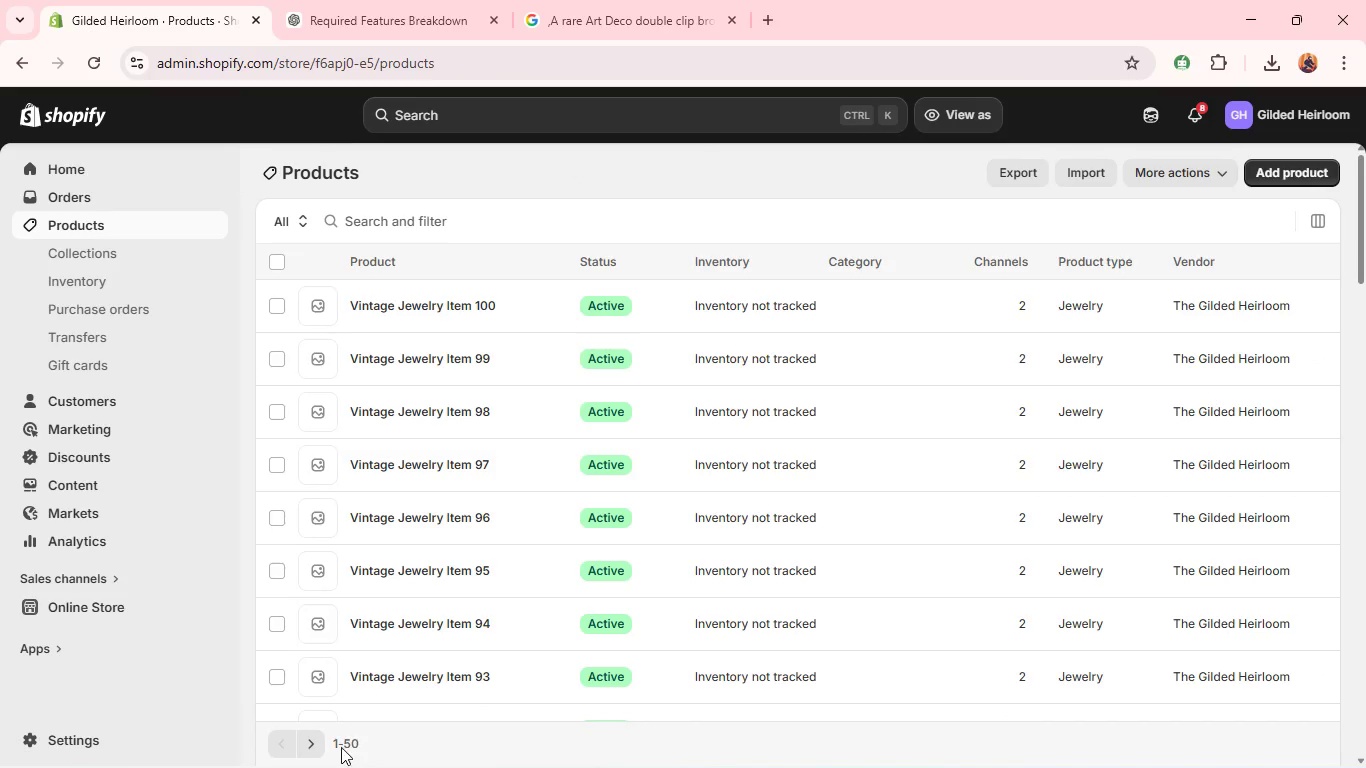 
left_click([308, 750])
 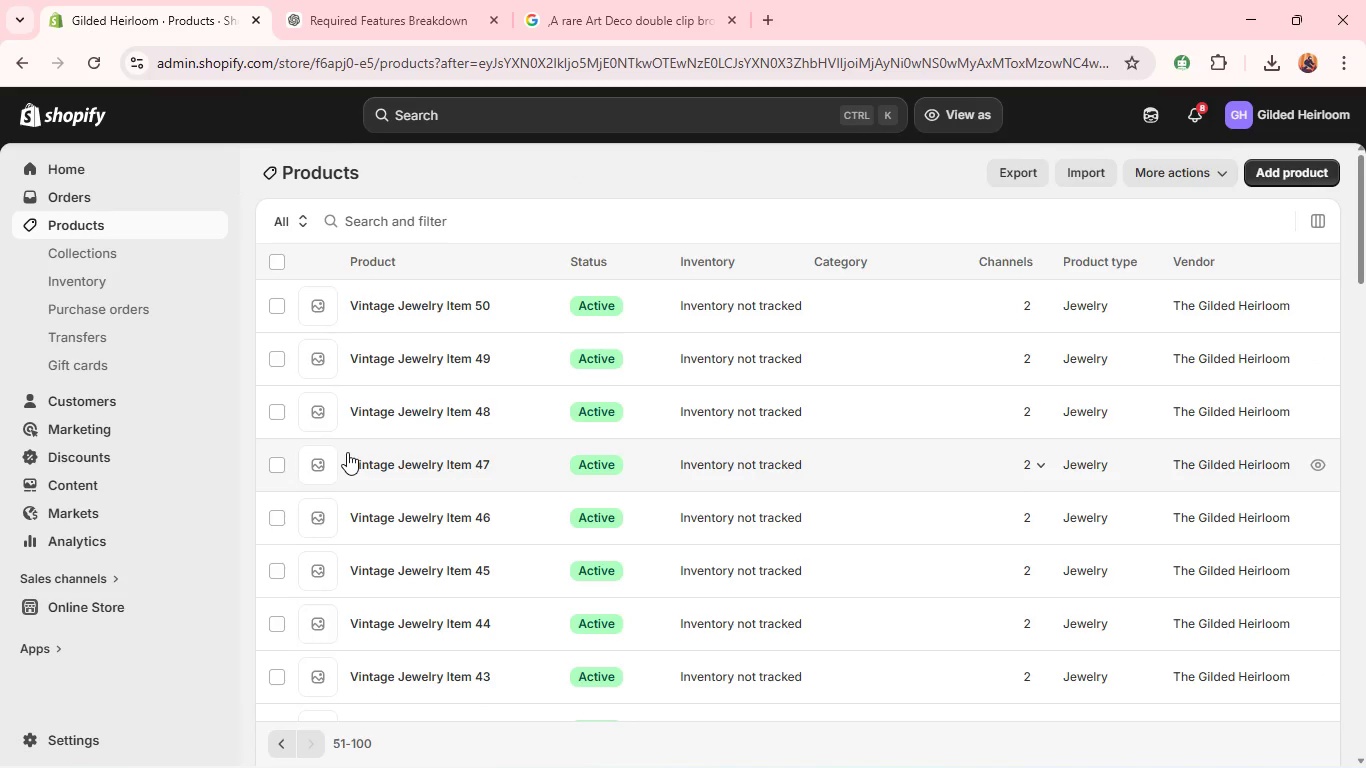 
wait(19.53)
 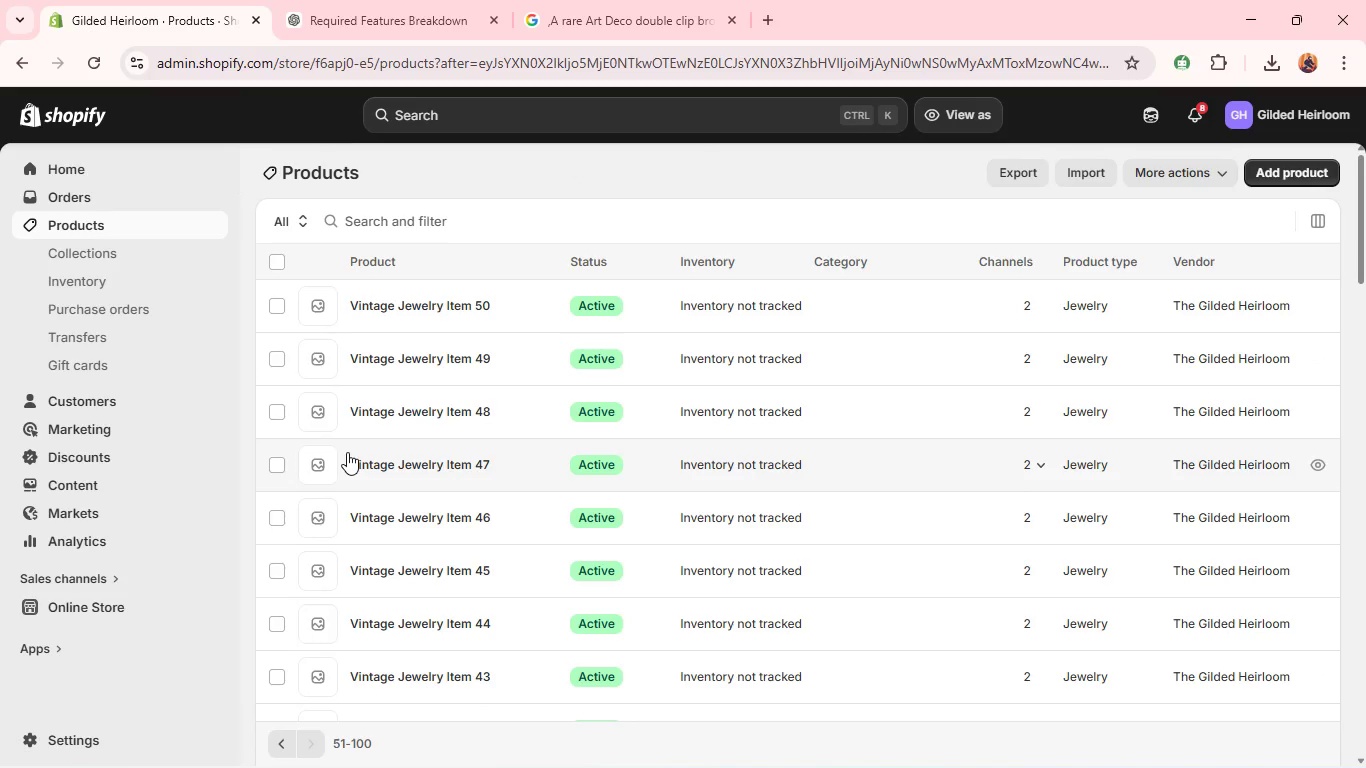 
left_click([392, 337])
 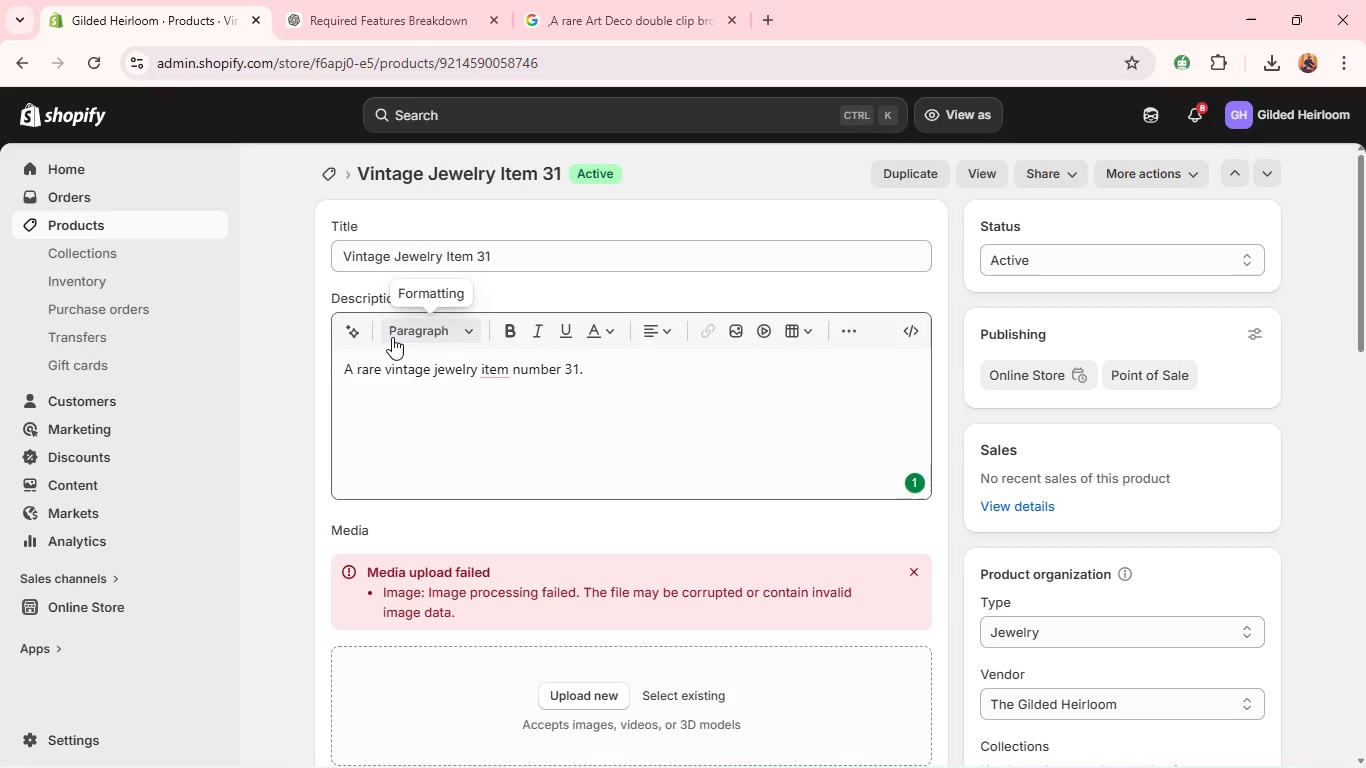 
wait(11.58)
 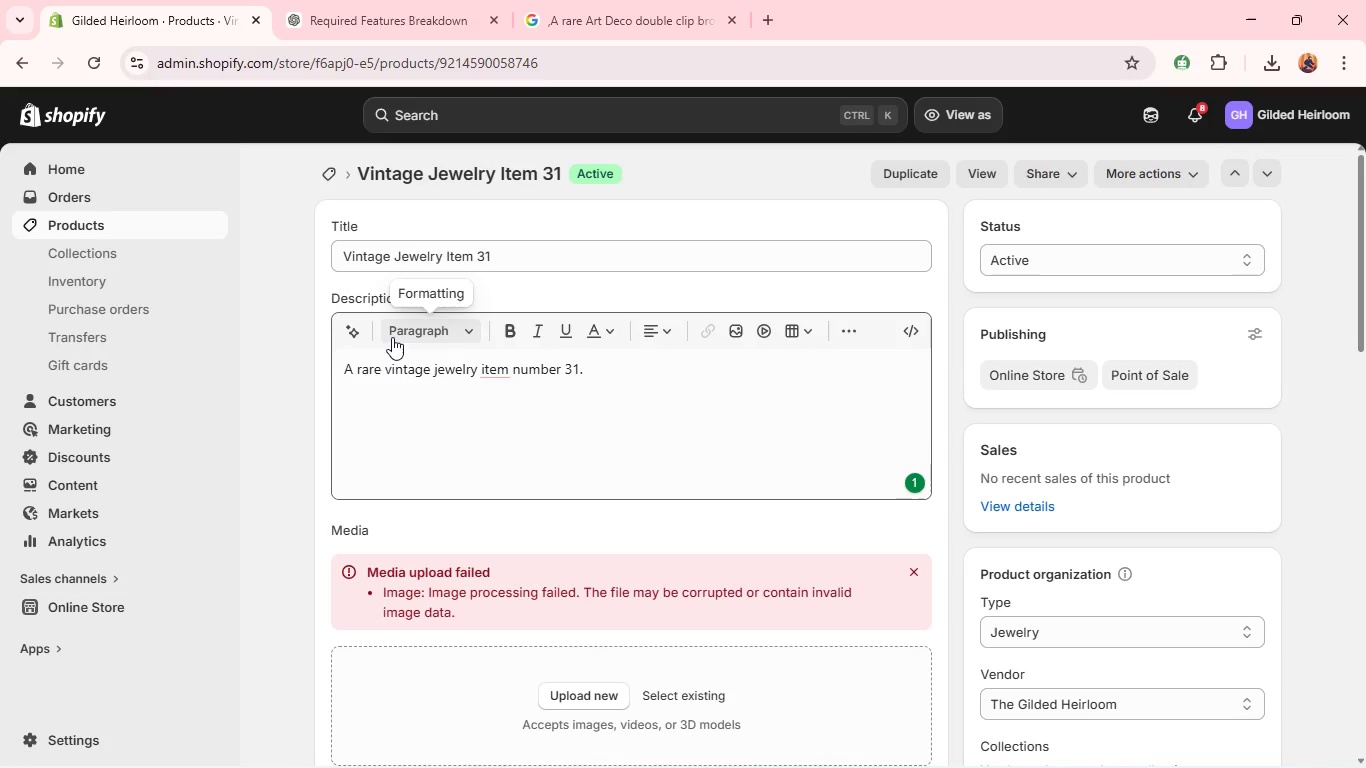 
double_click([709, 398])
 